 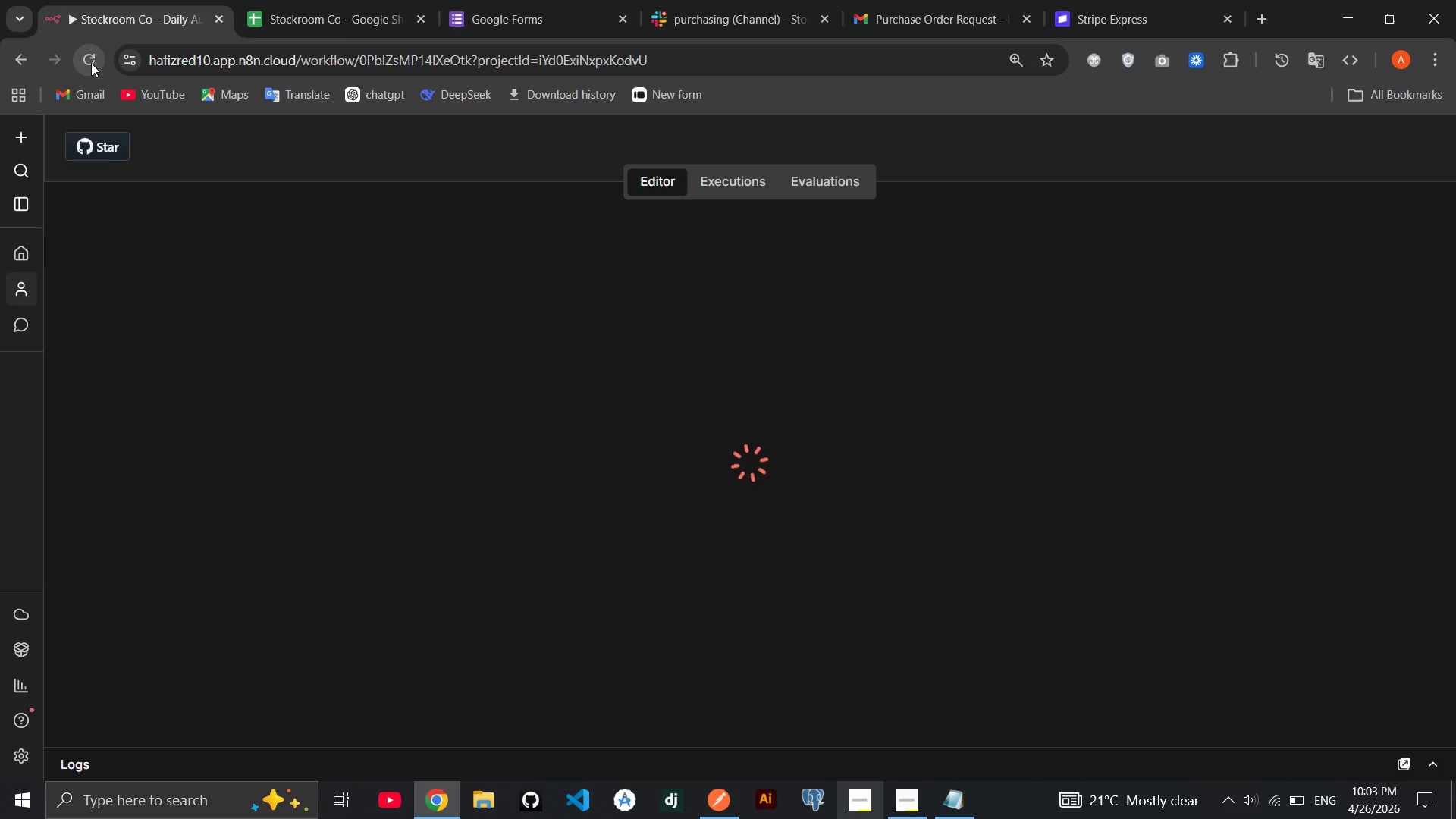 
left_click([729, 723])
 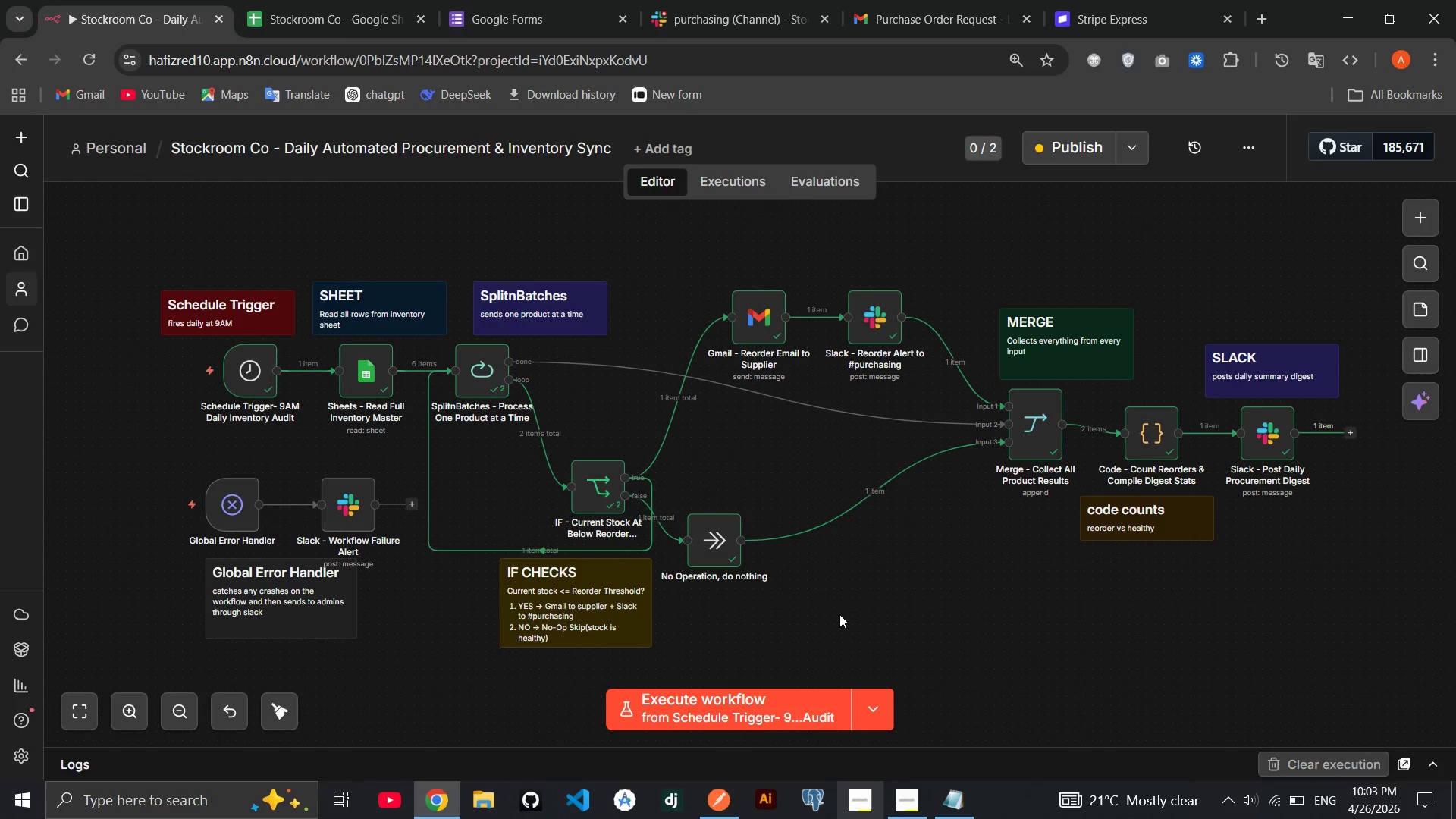 
wait(18.09)
 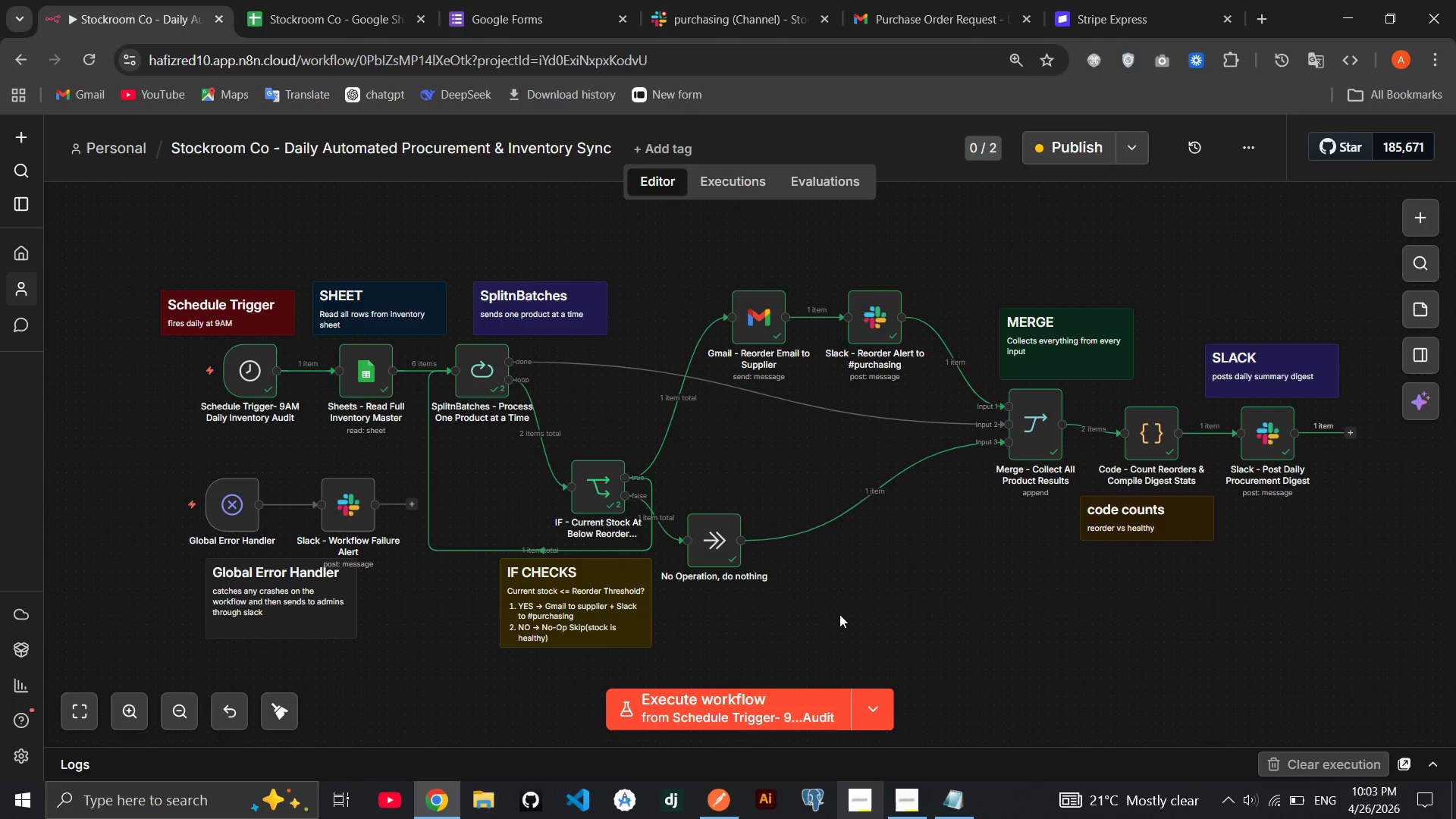 
left_click([759, 0])
 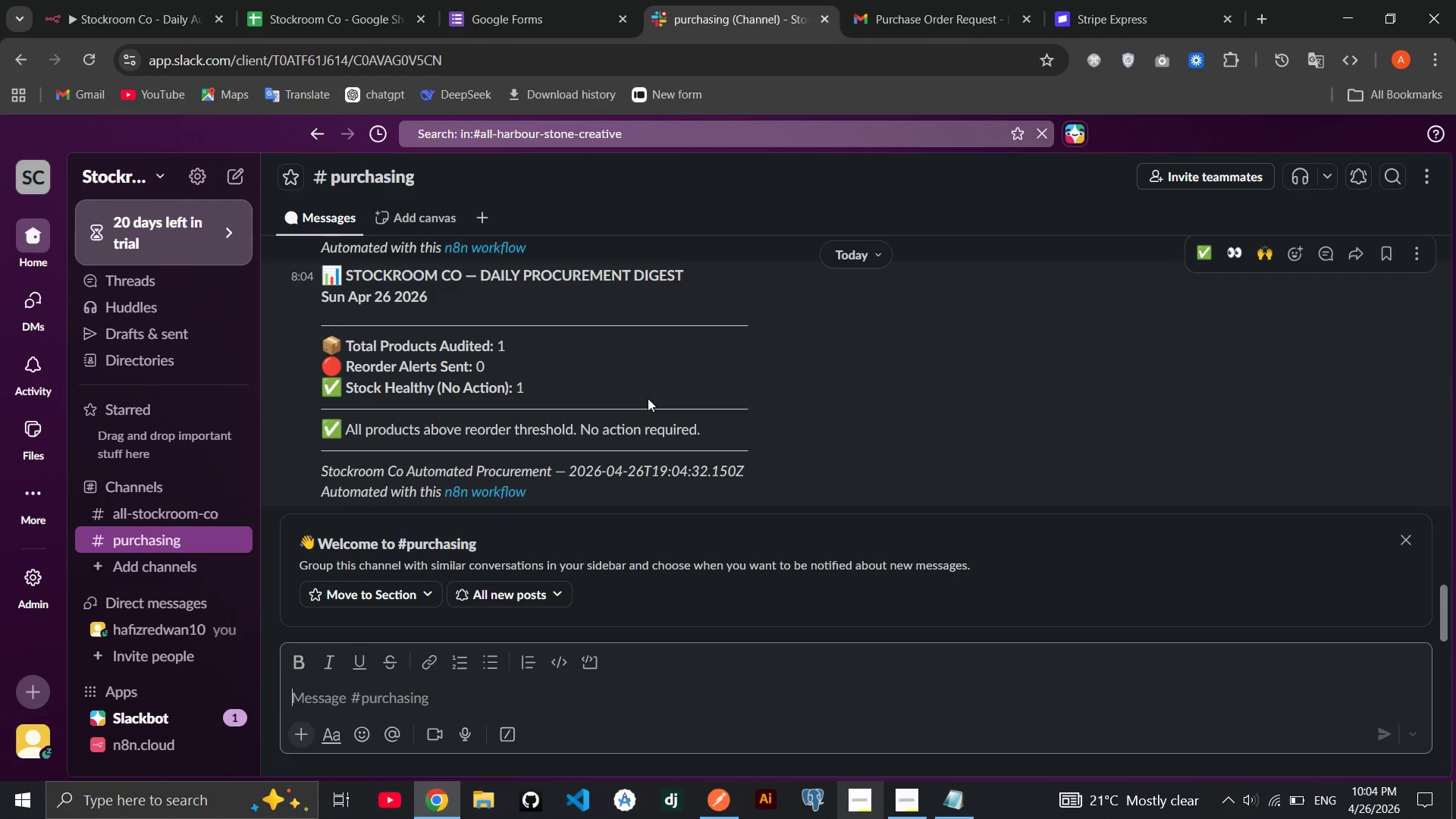 
wait(11.64)
 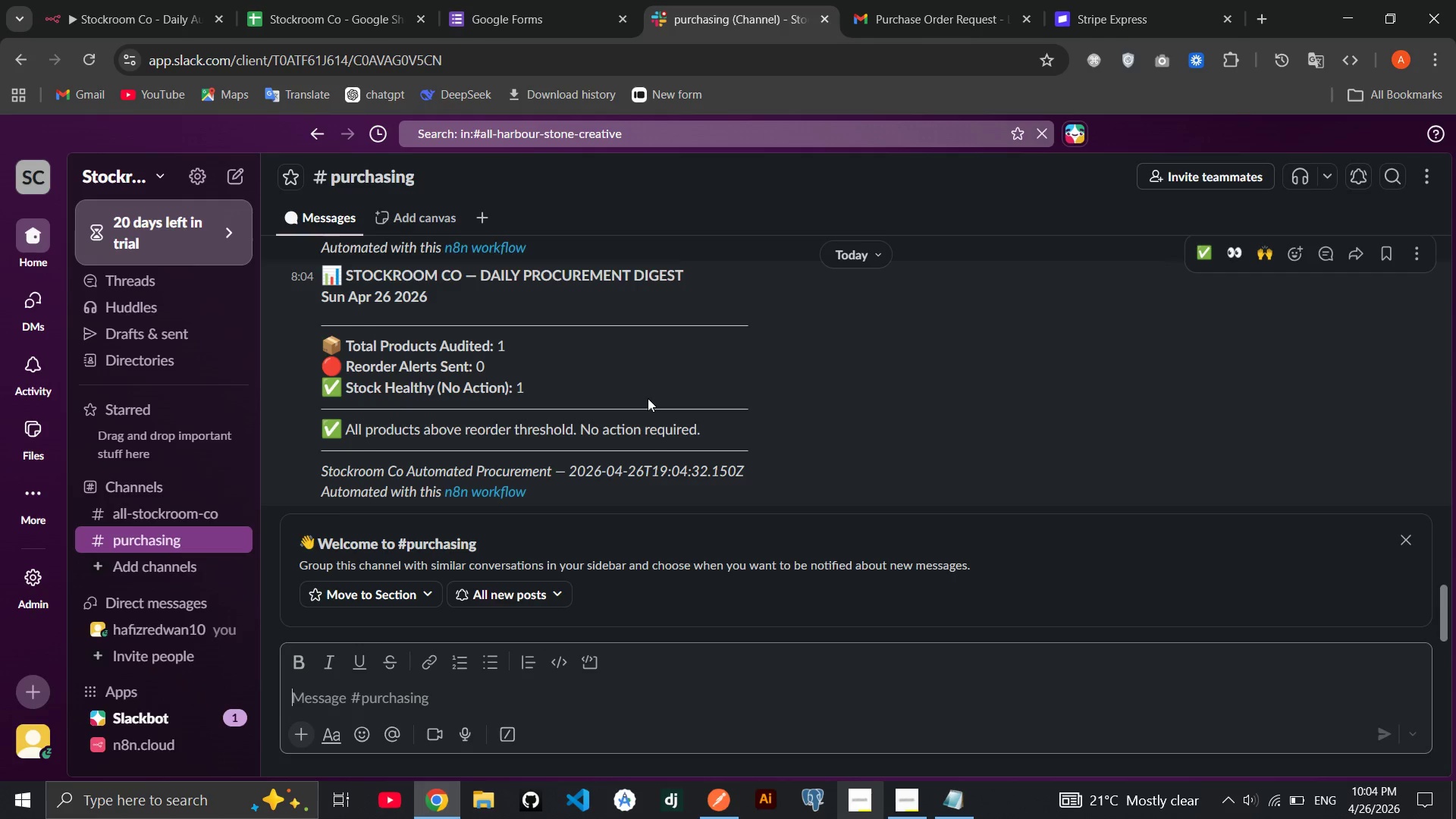 
left_click([155, 4])
 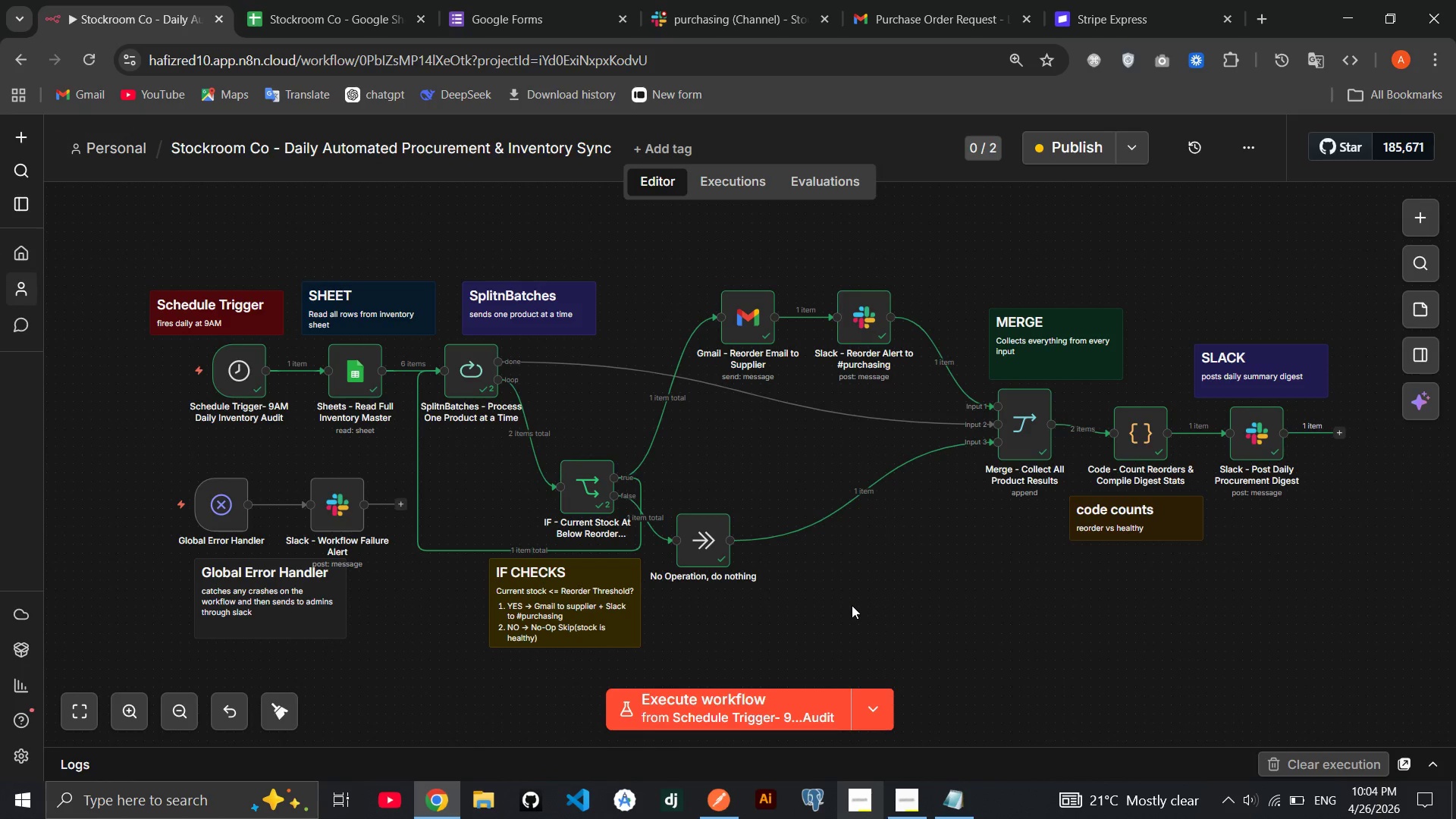 
wait(5.17)
 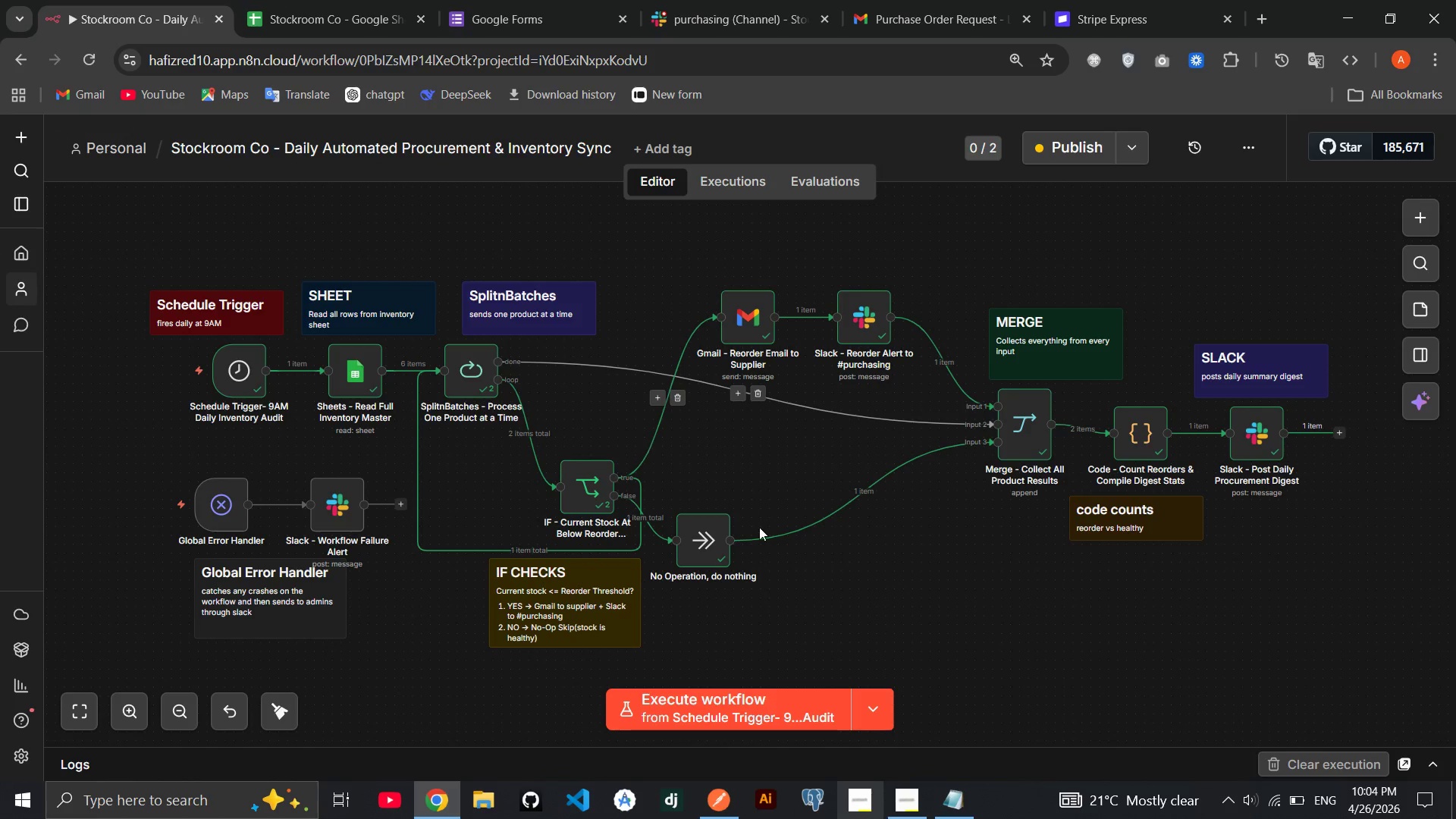 
left_click([919, 8])
 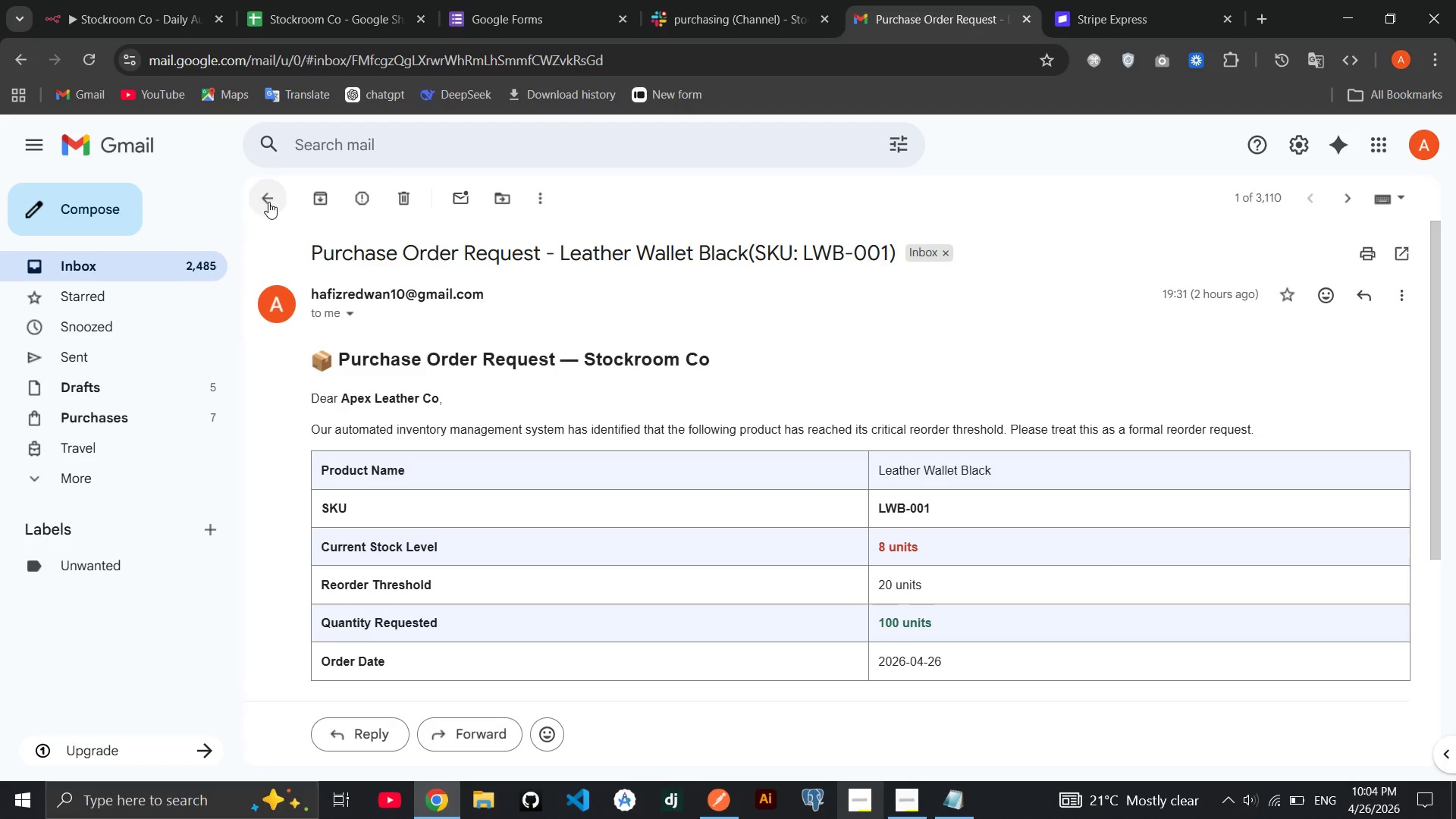 
left_click([268, 202])
 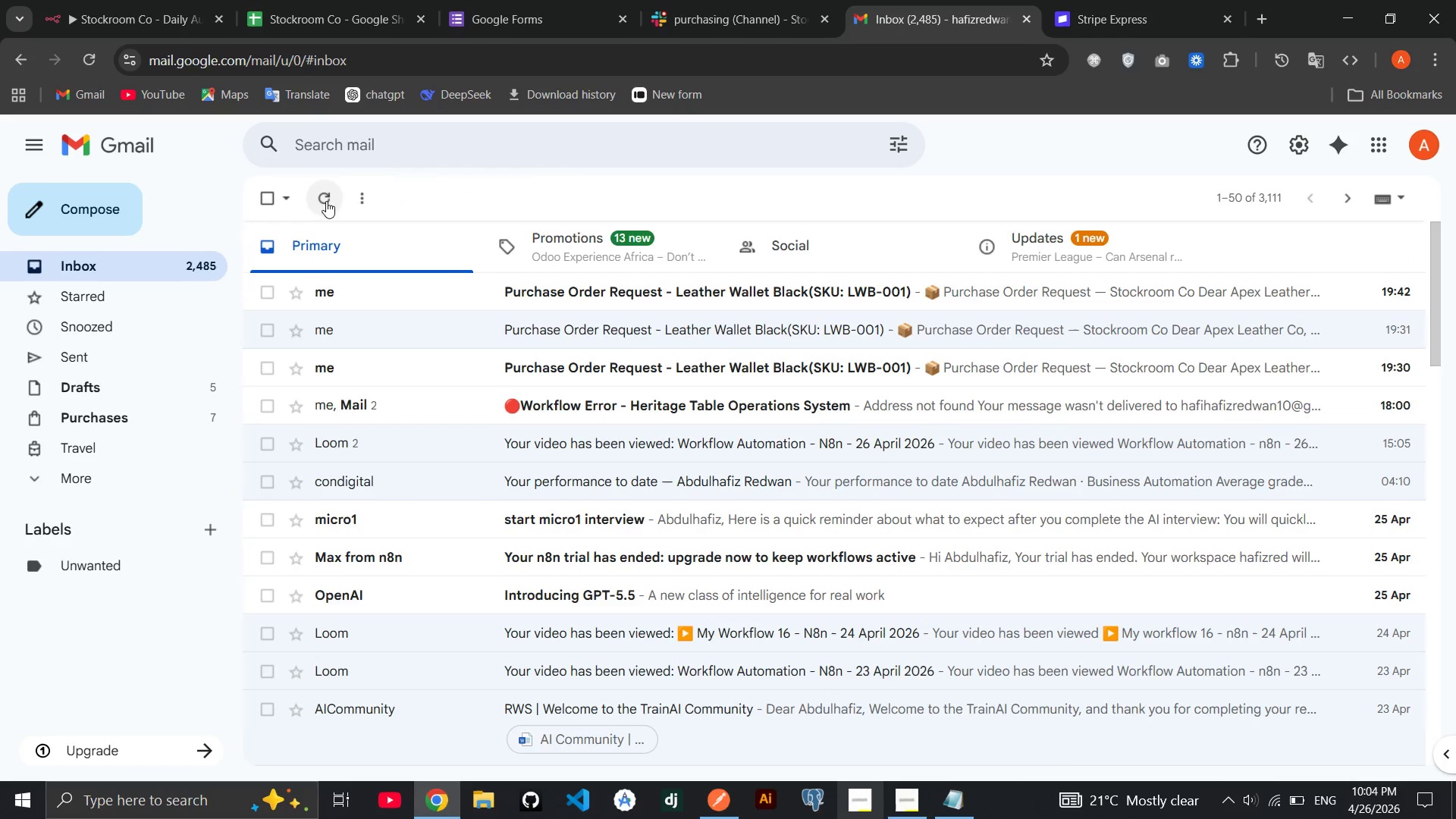 
left_click([326, 201])
 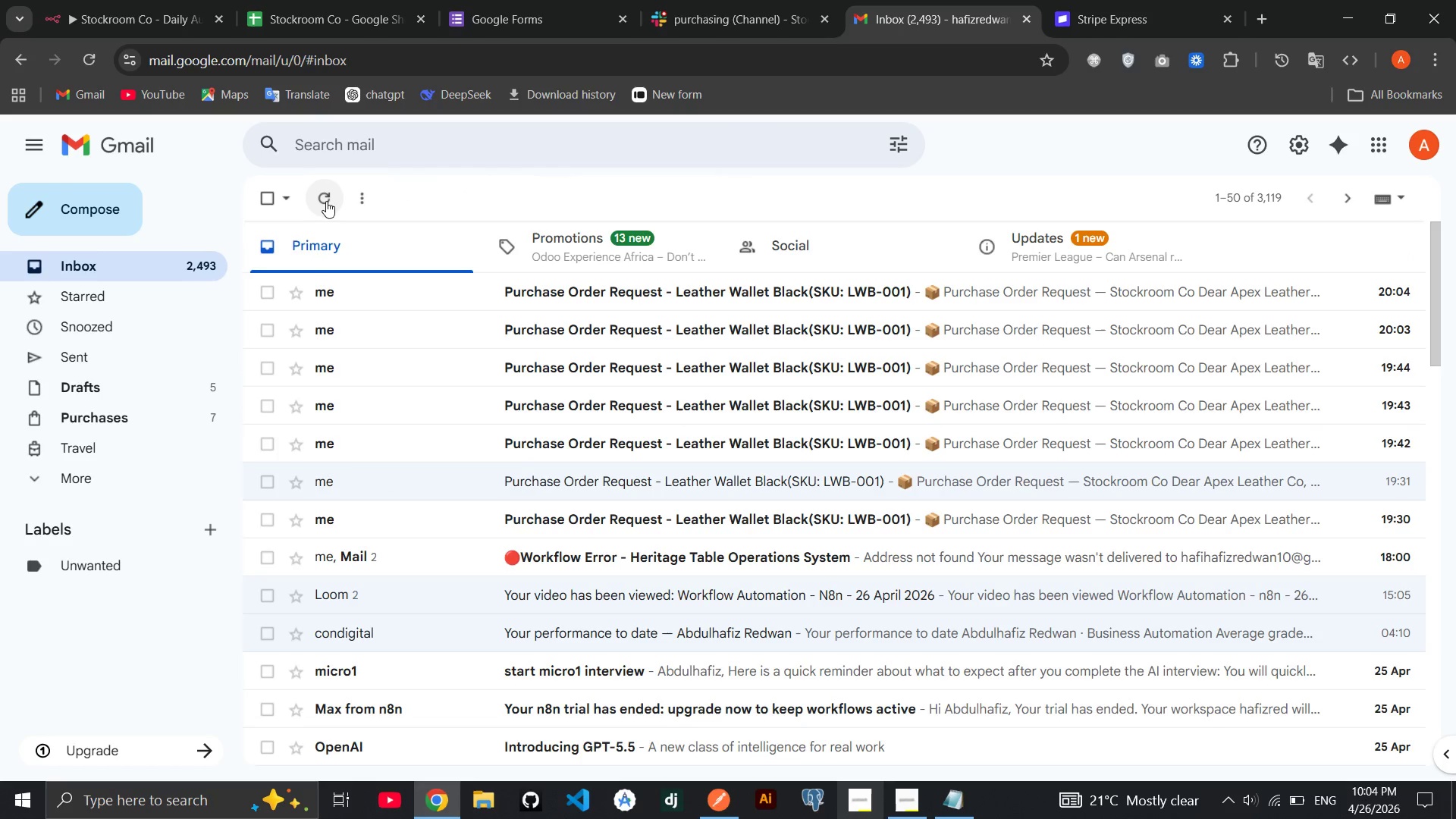 
wait(6.8)
 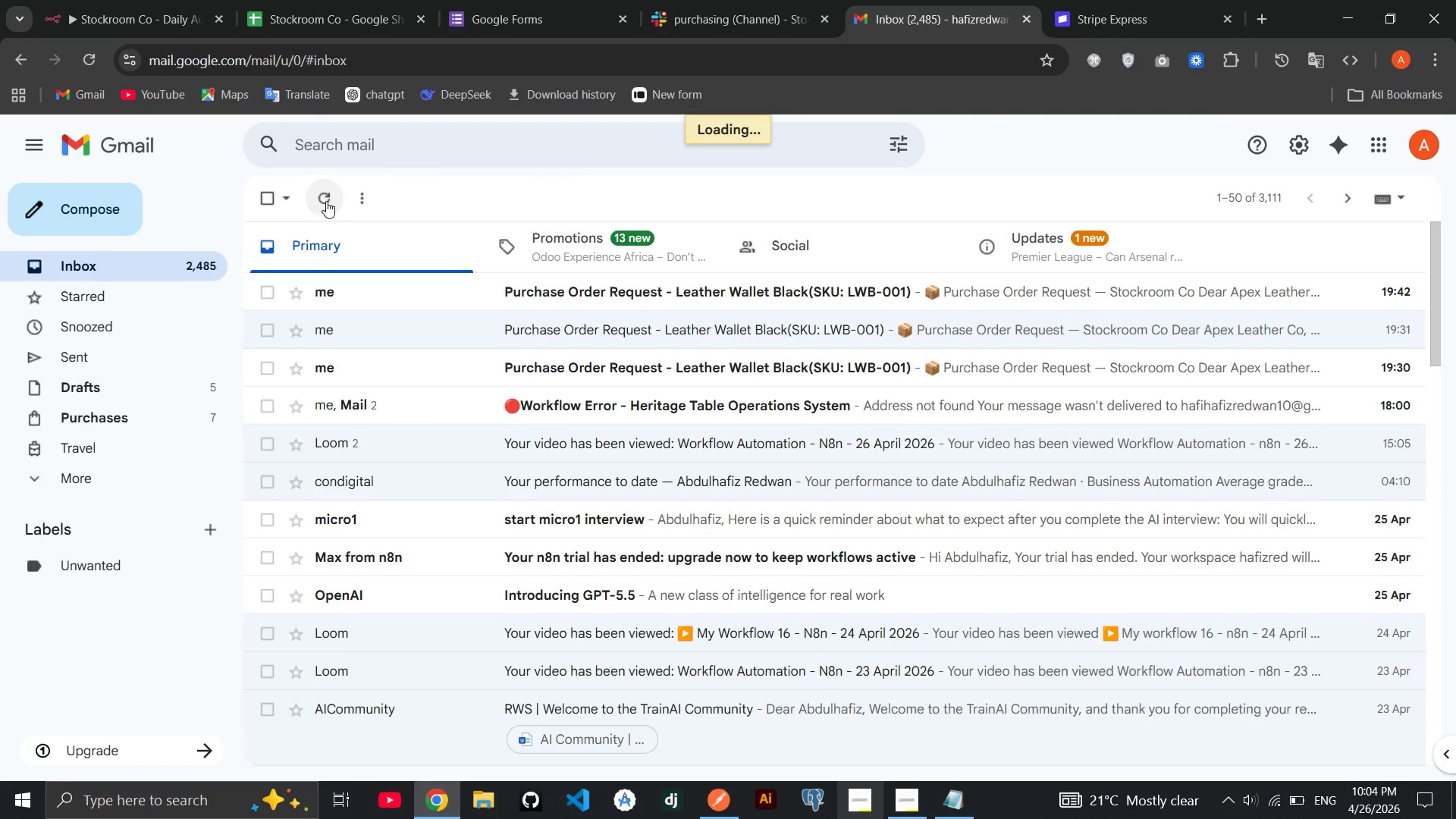 
left_click([708, 298])
 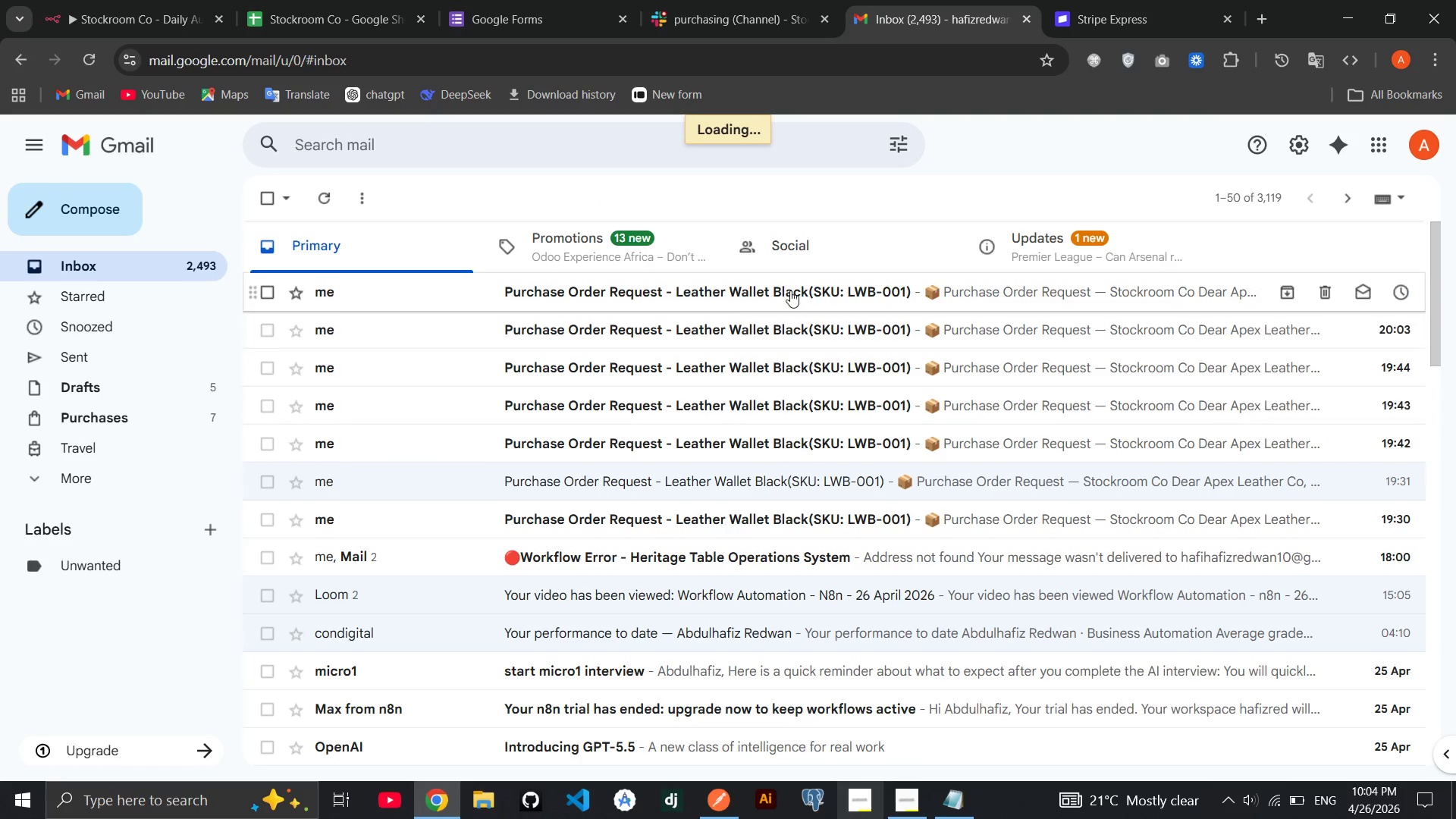 
double_click([788, 288])
 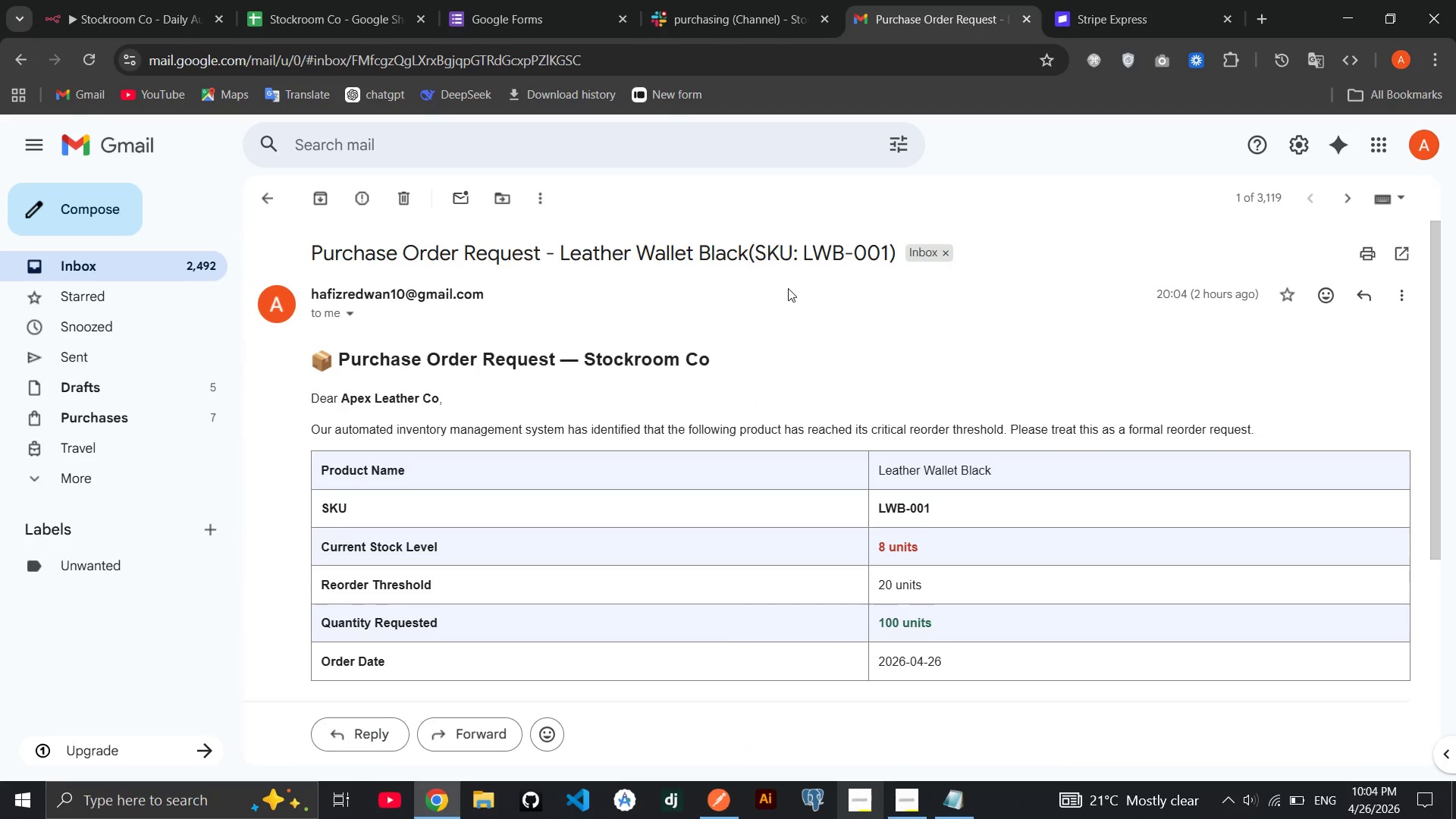 
wait(10.61)
 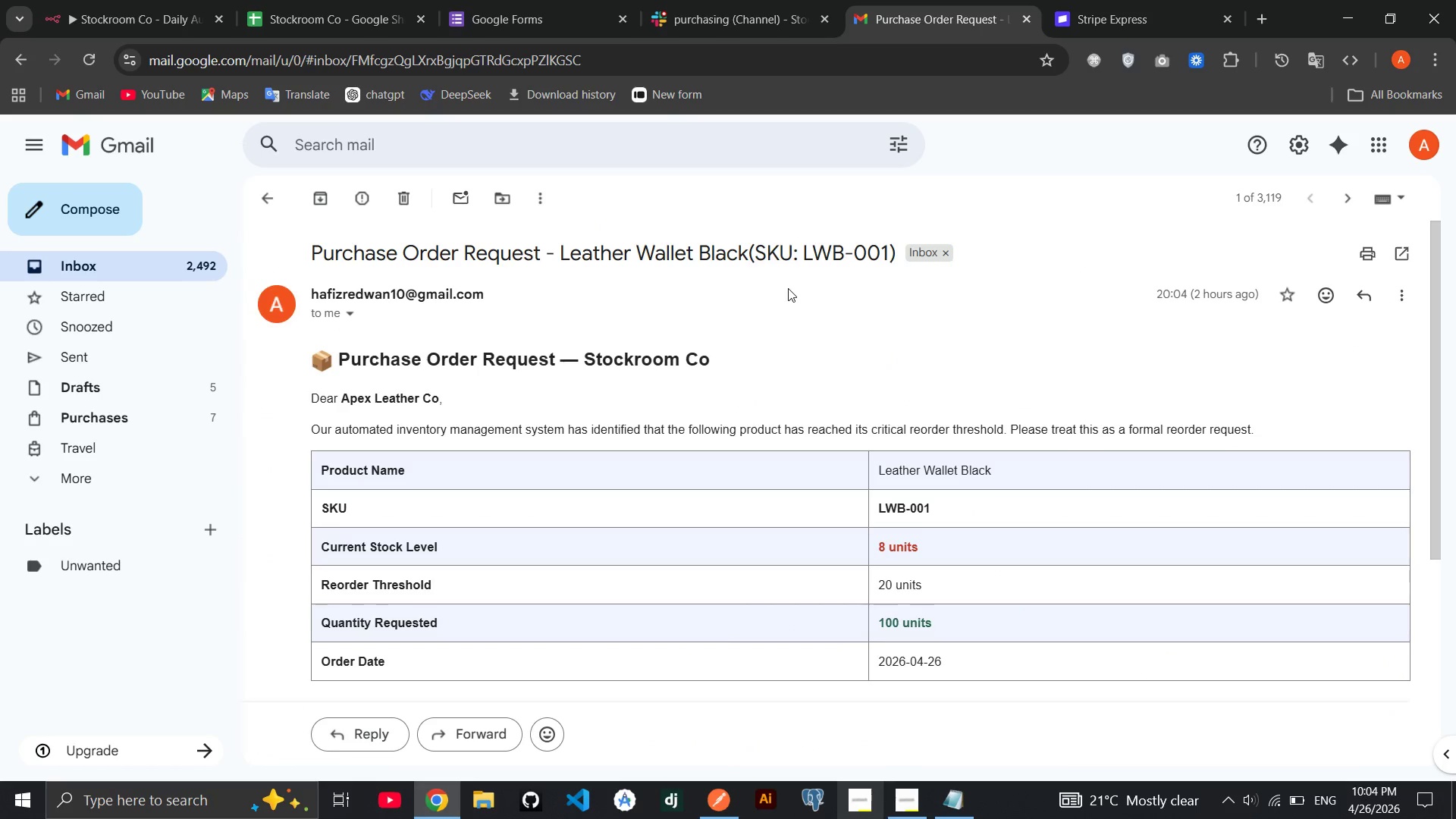 
double_click([257, 211])
 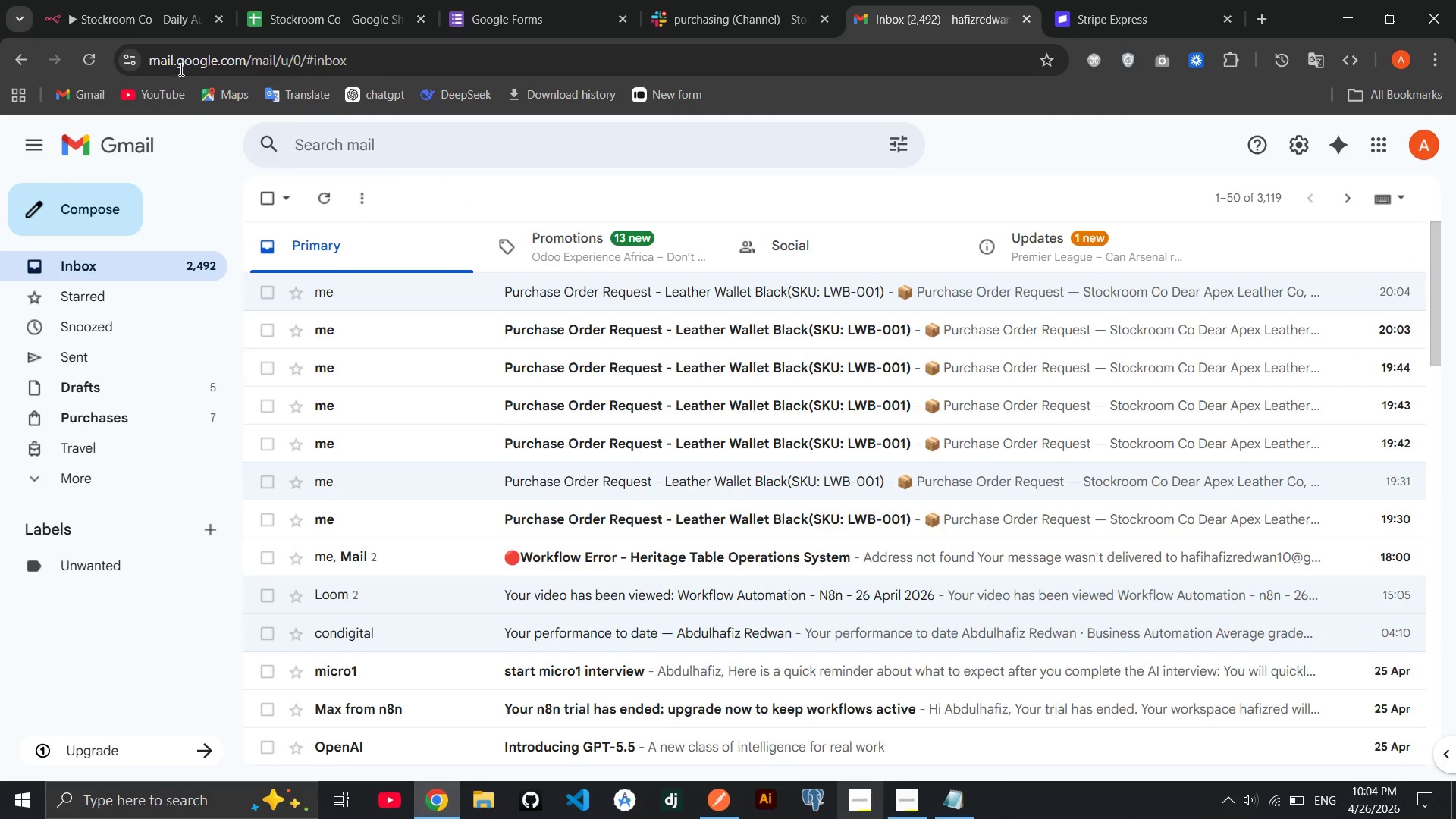 
left_click([166, 32])
 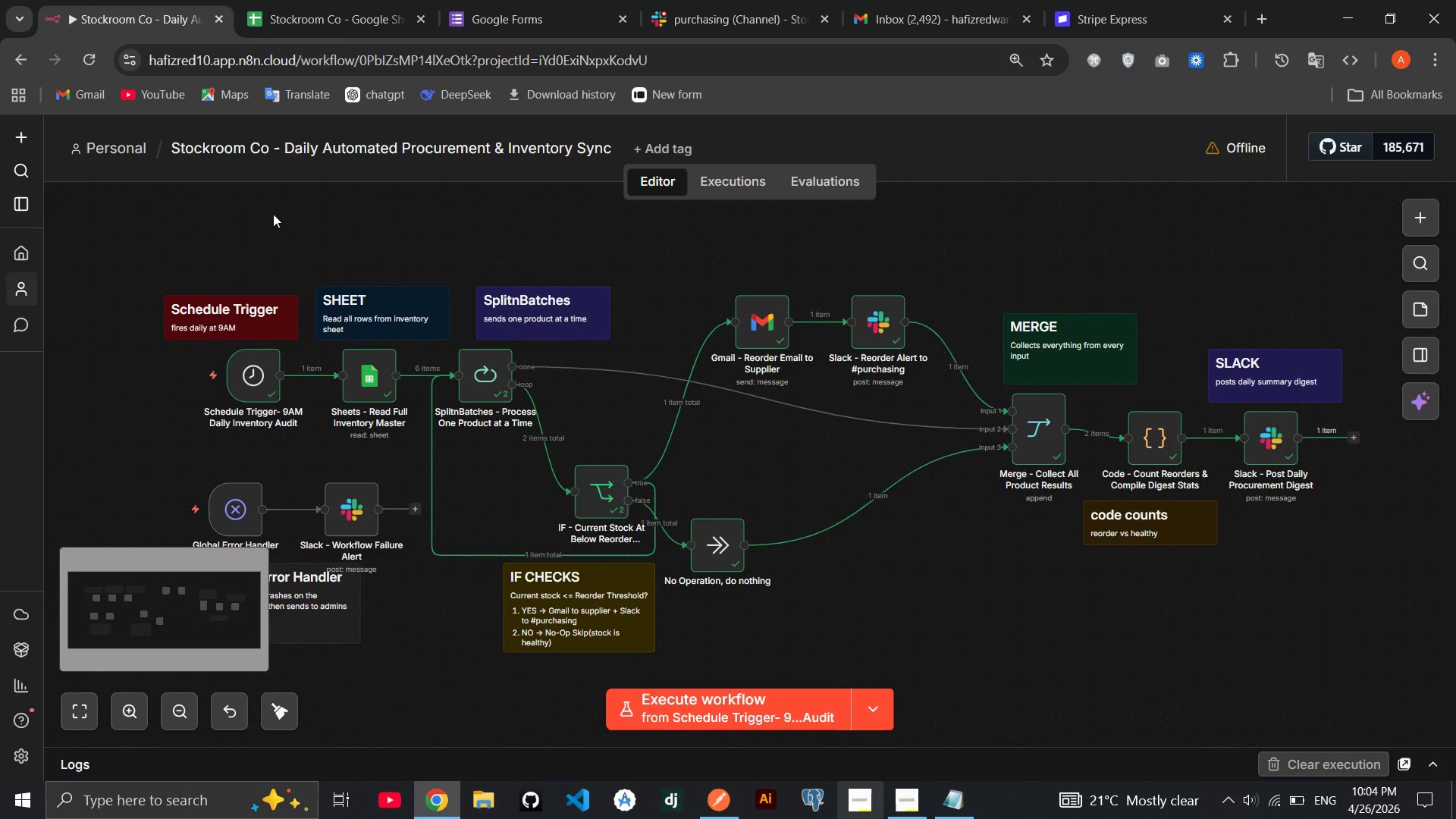 
wait(12.38)
 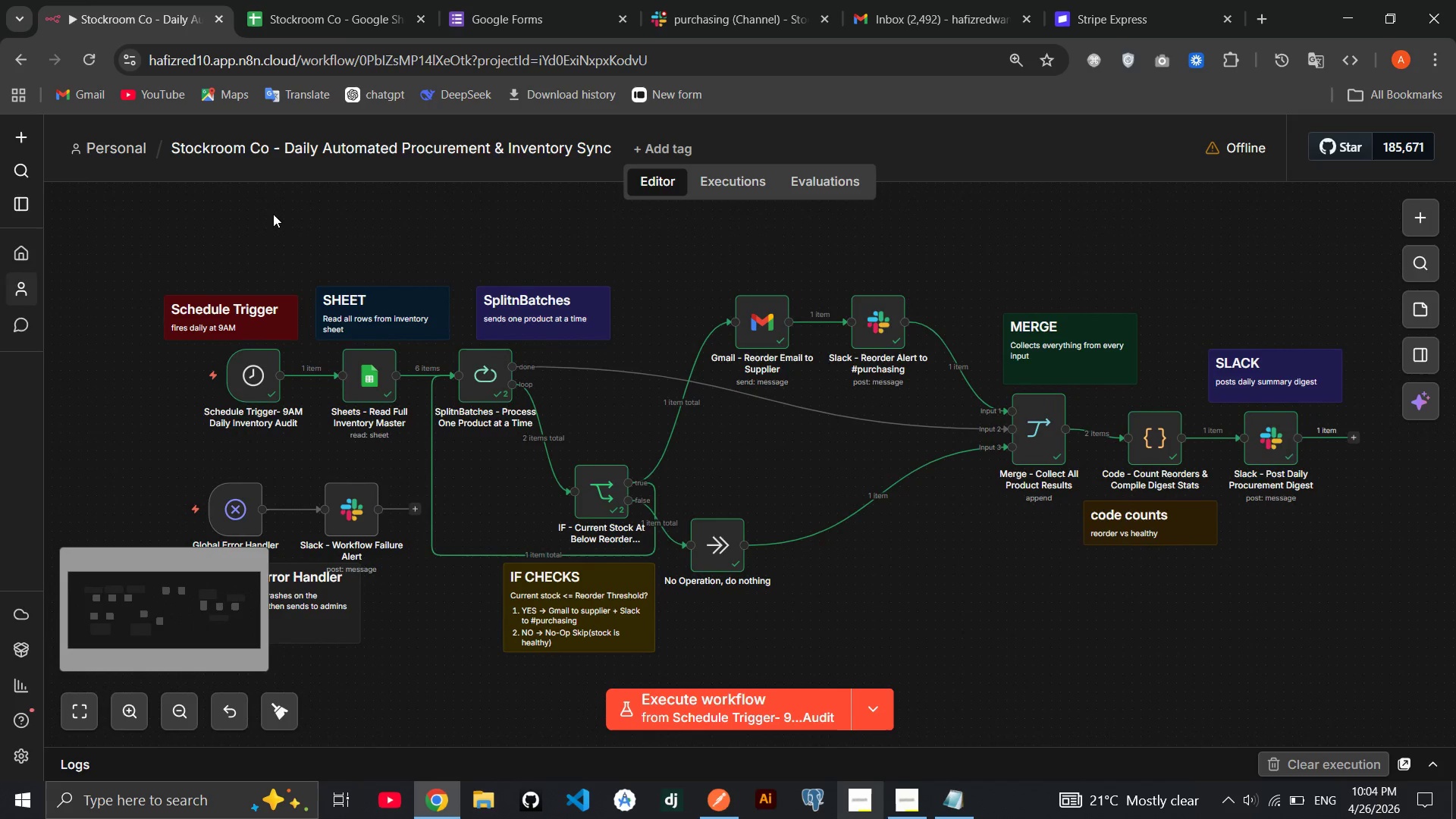 
double_click([600, 488])
 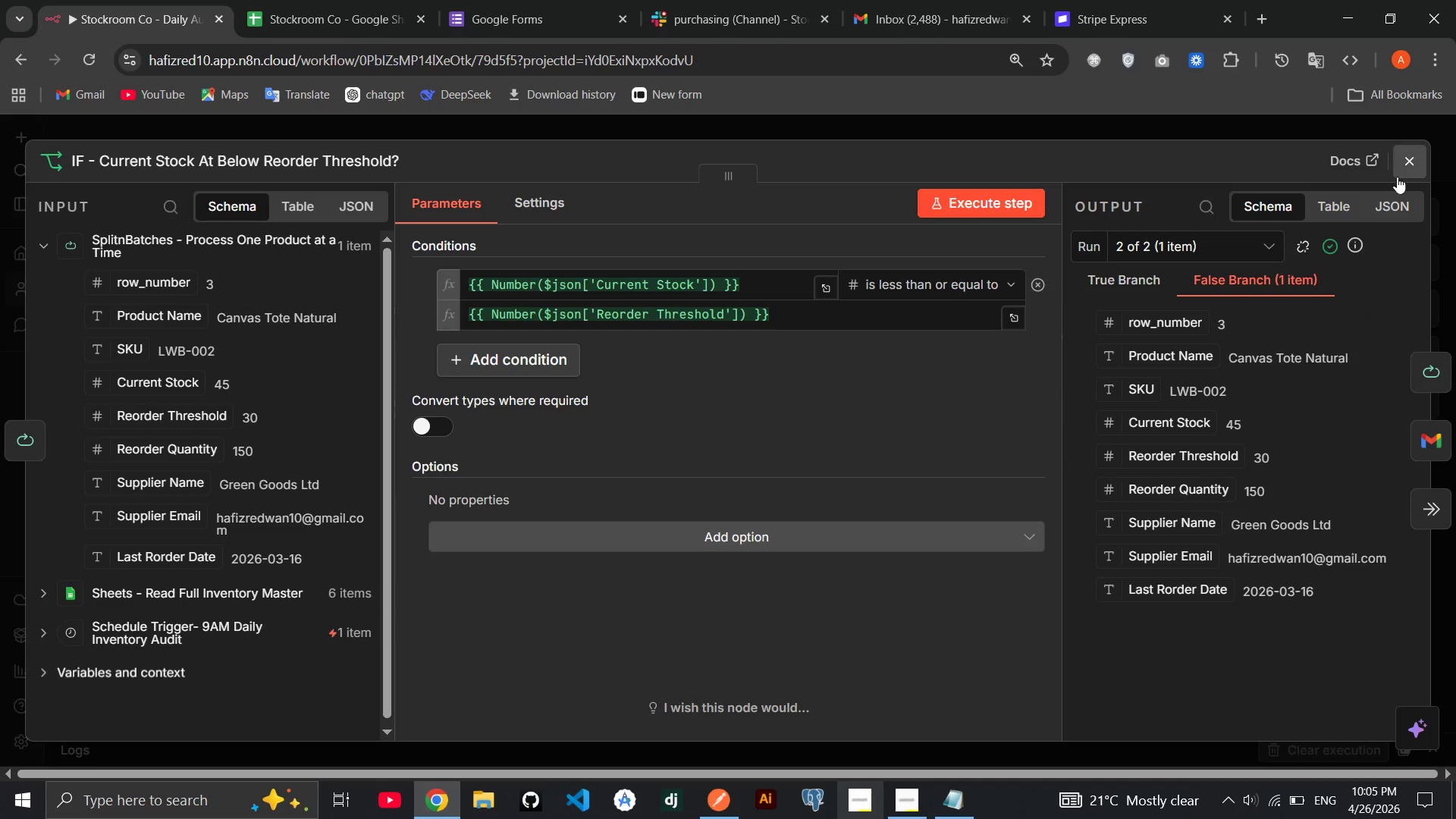 
wait(6.03)
 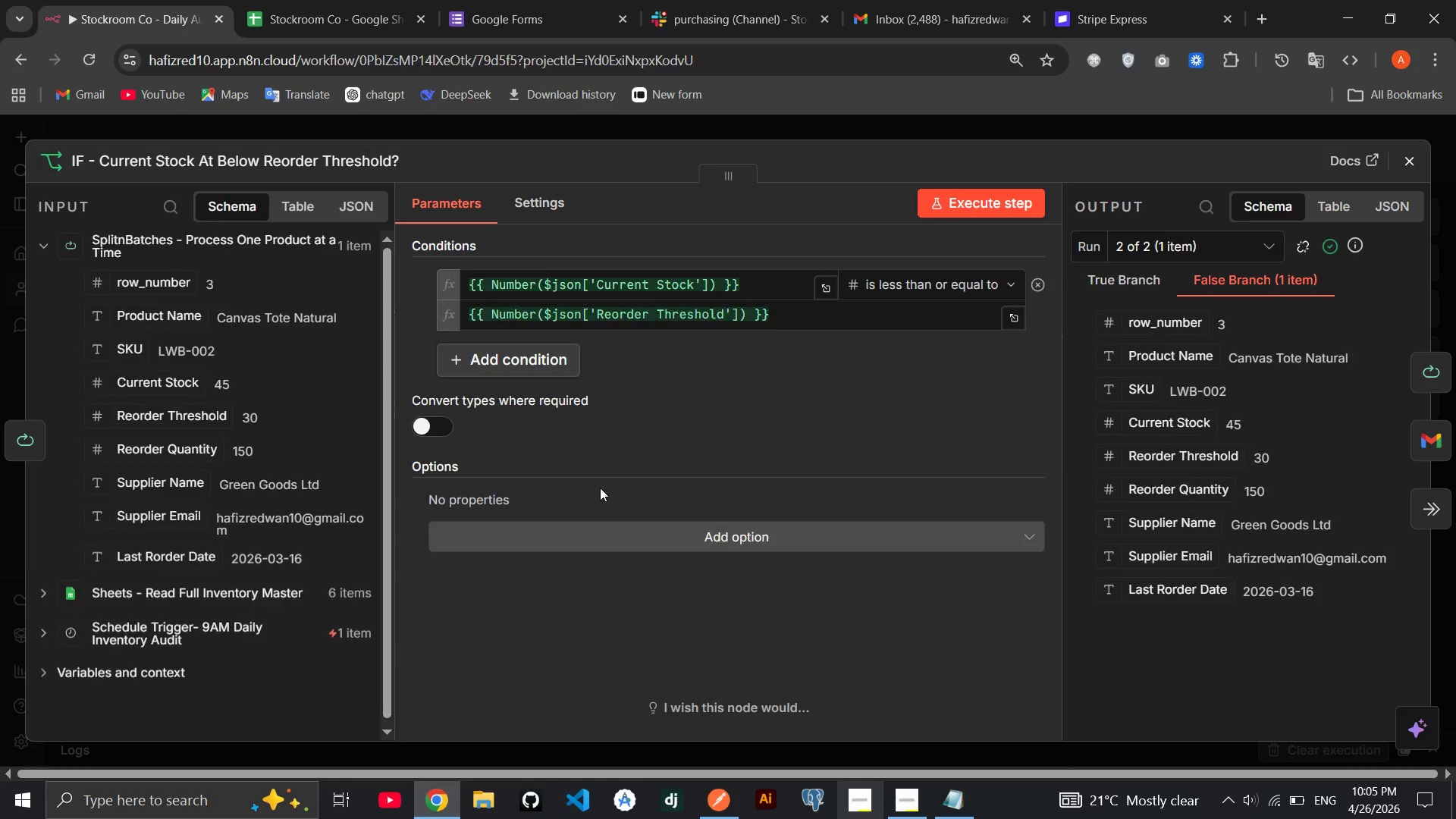 
left_click([1398, 168])
 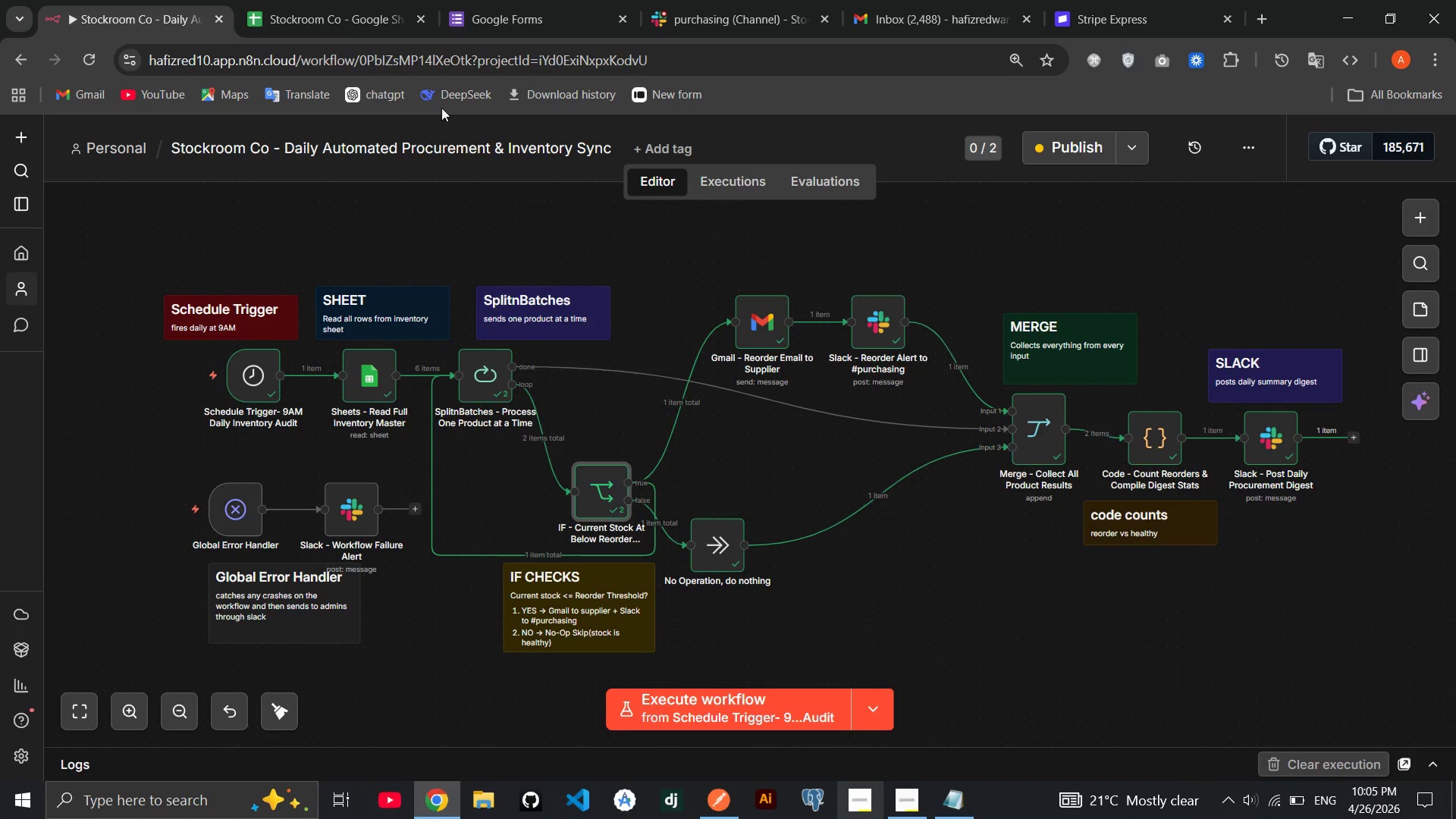 
left_click([343, 13])
 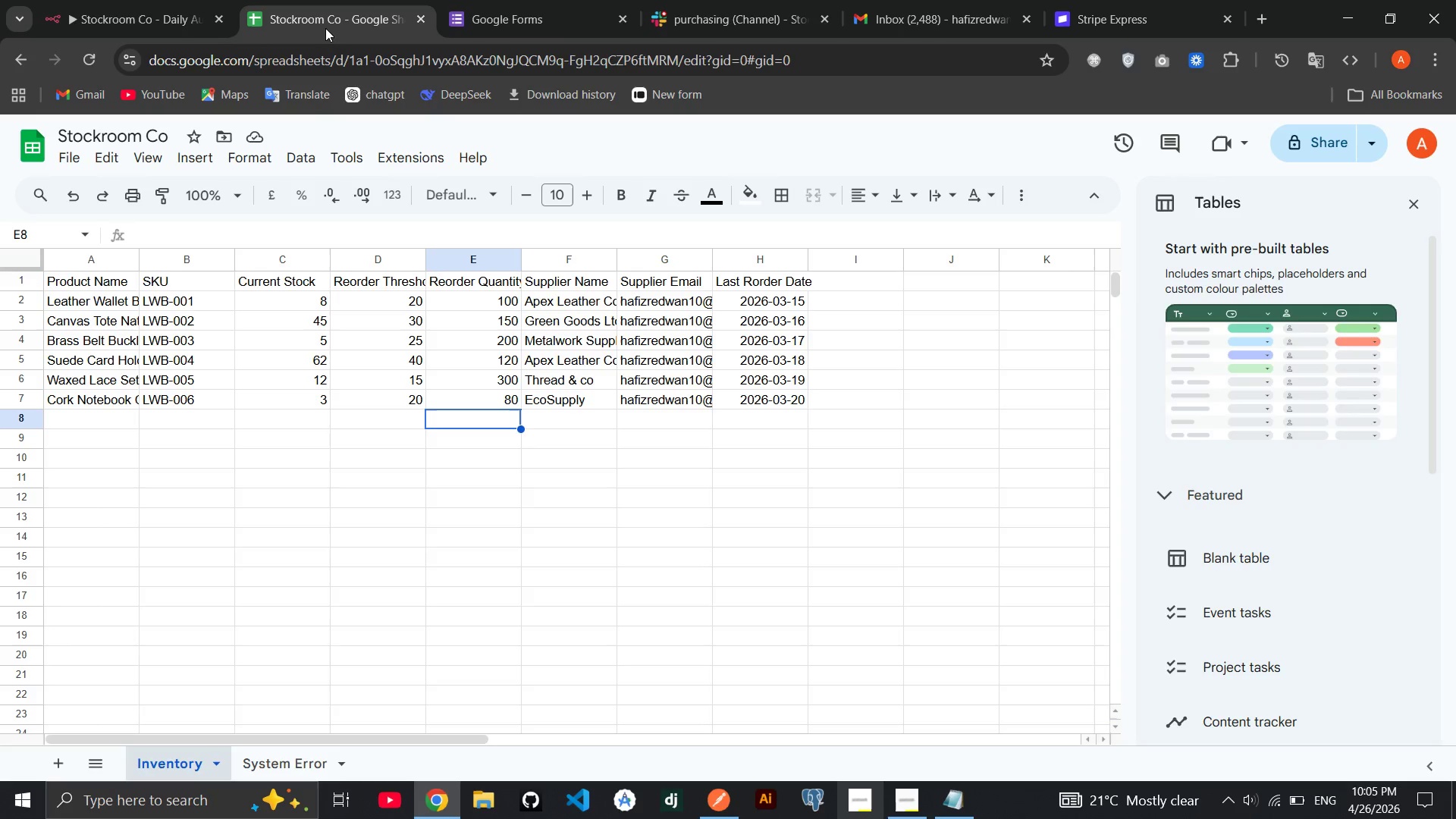 
wait(25.66)
 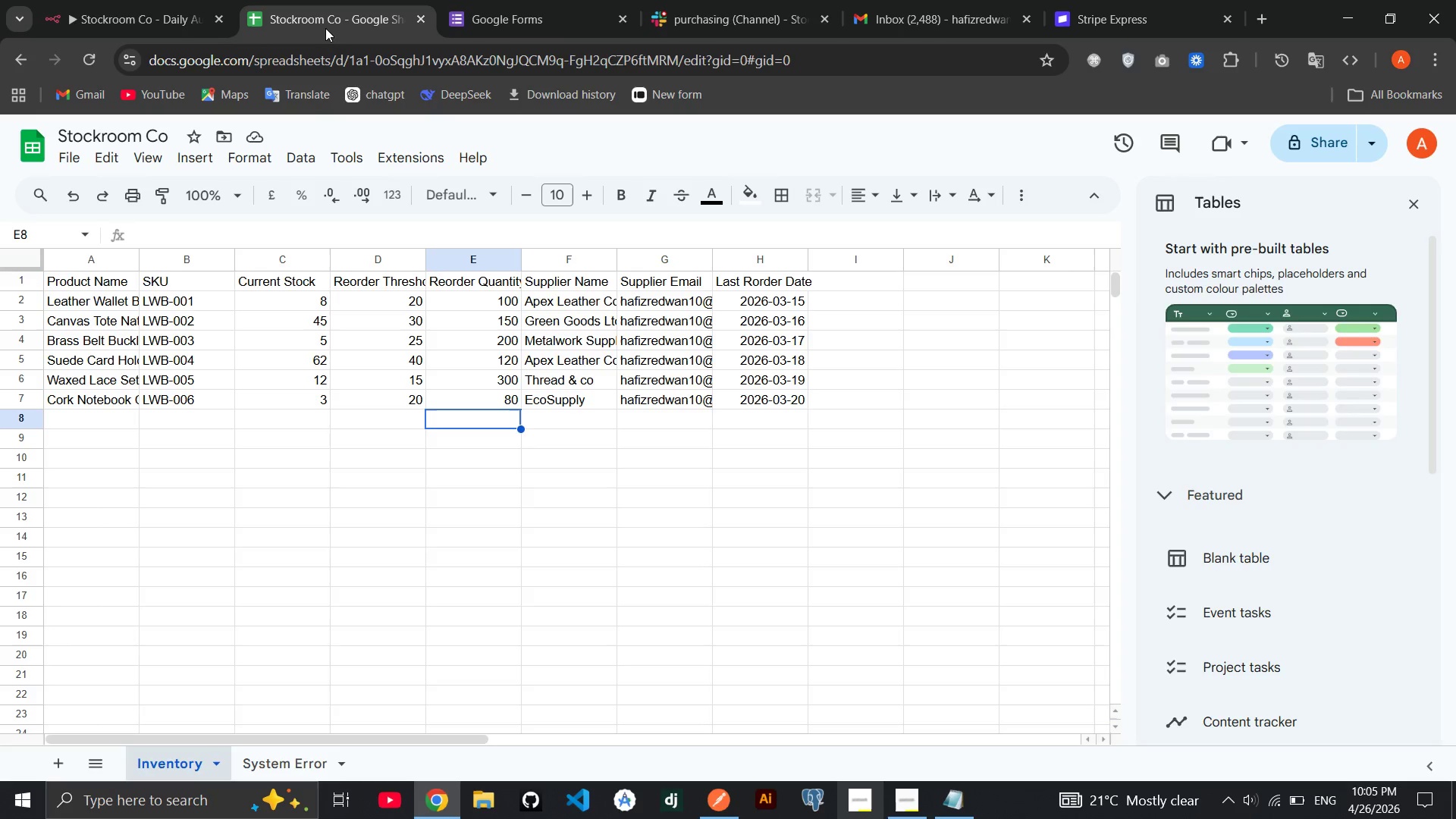 
left_click([134, 9])
 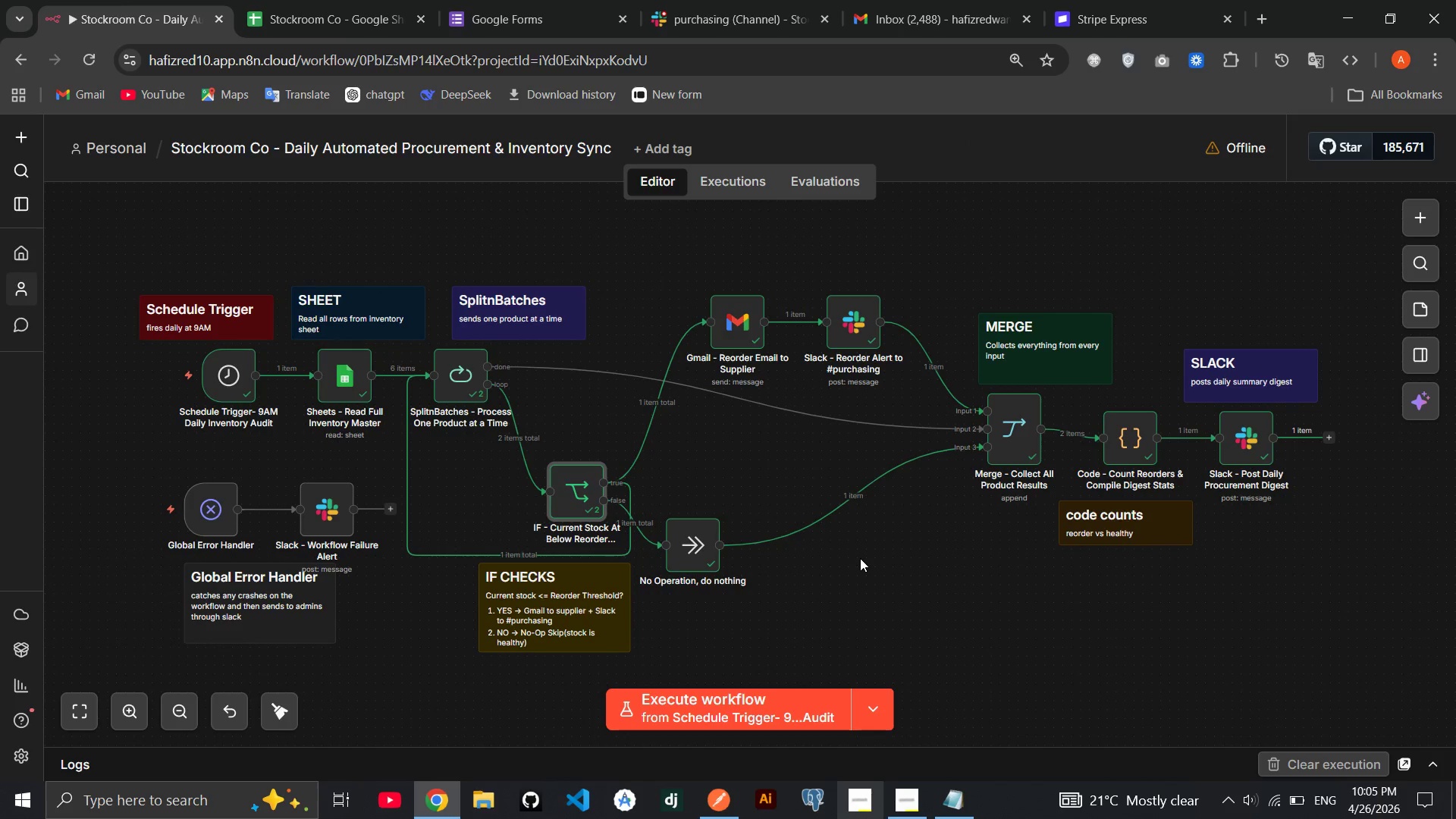 
wait(9.5)
 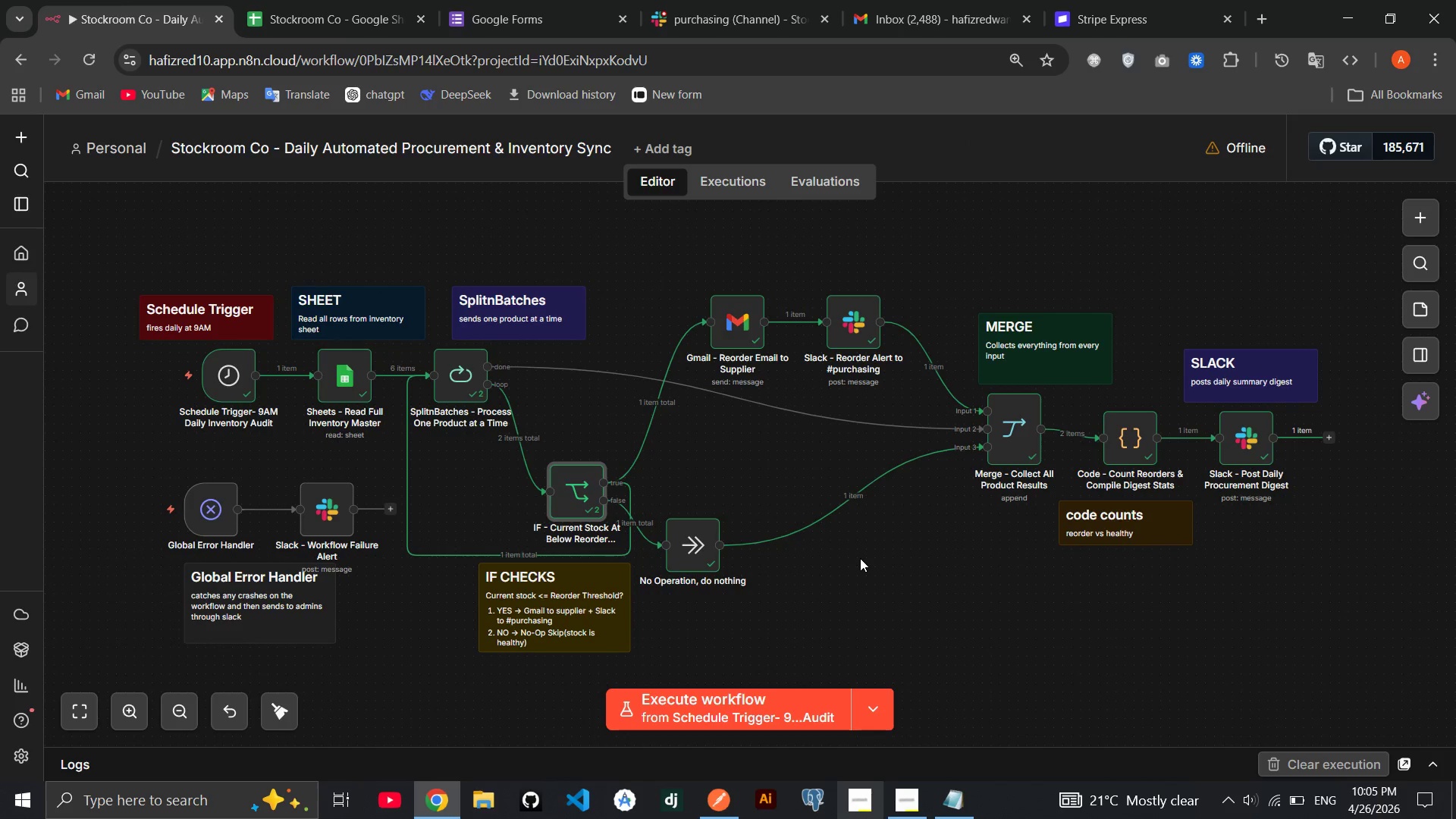 
left_click([320, 31])
 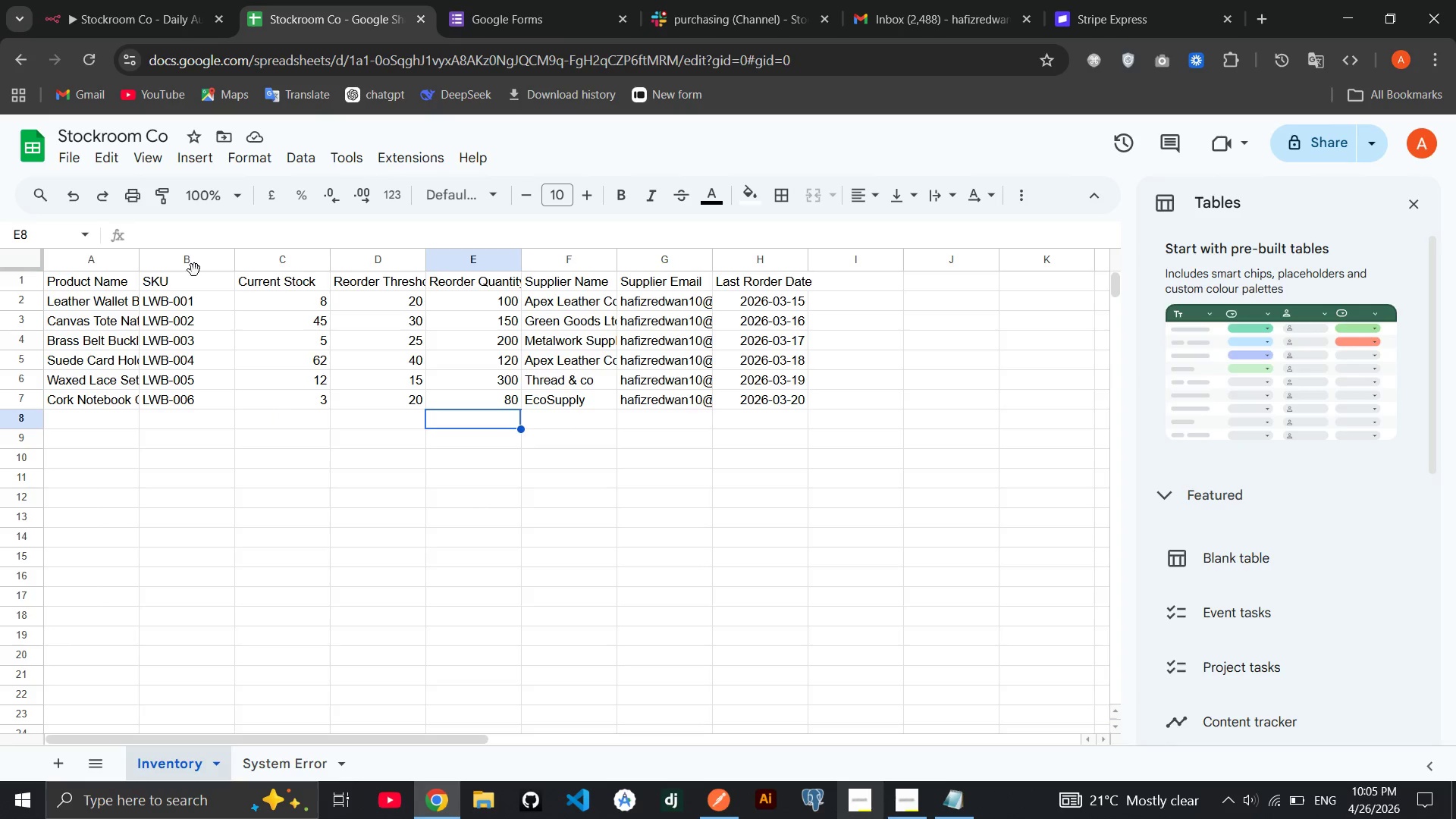 
wait(6.08)
 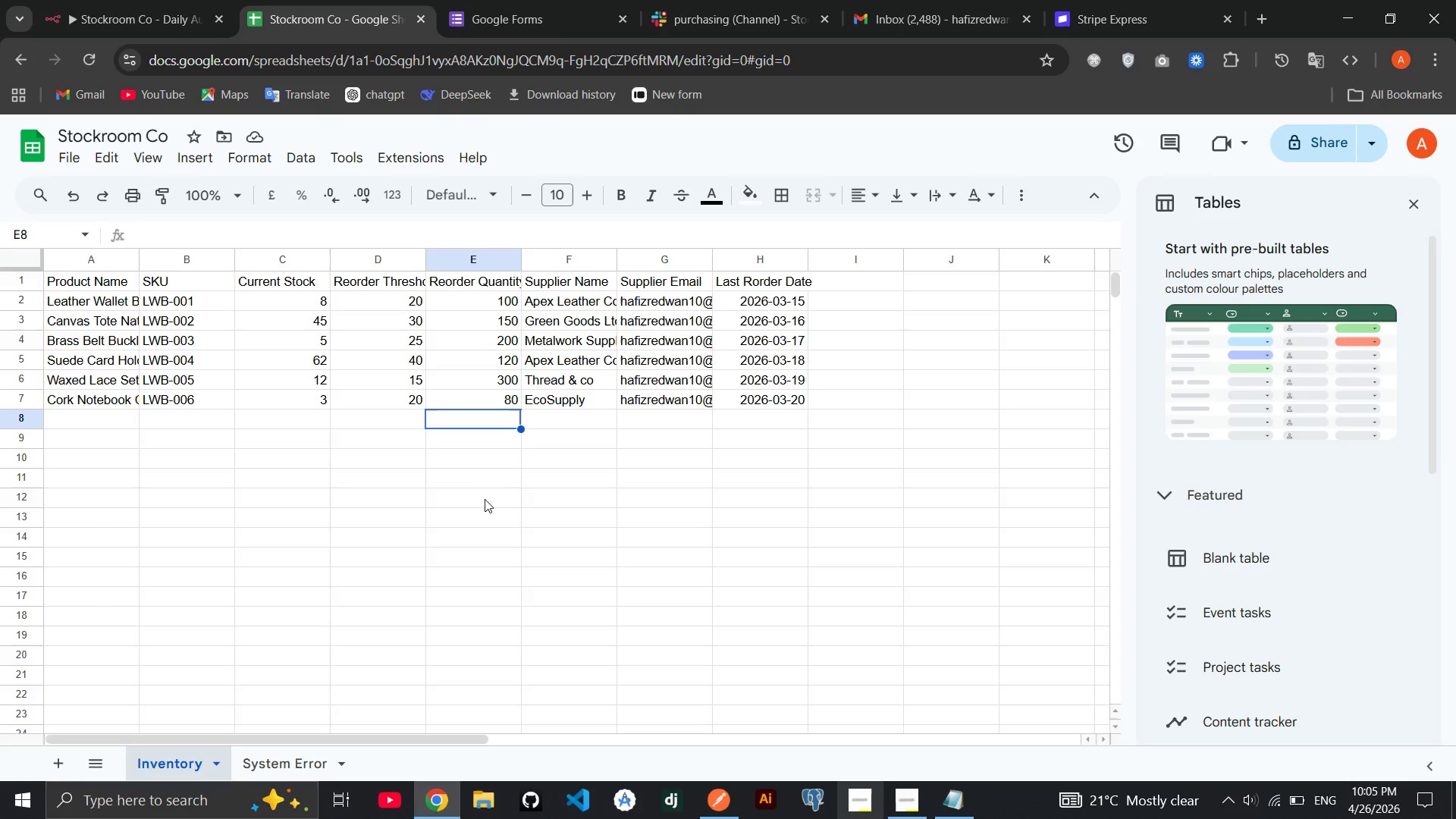 
left_click([142, 19])
 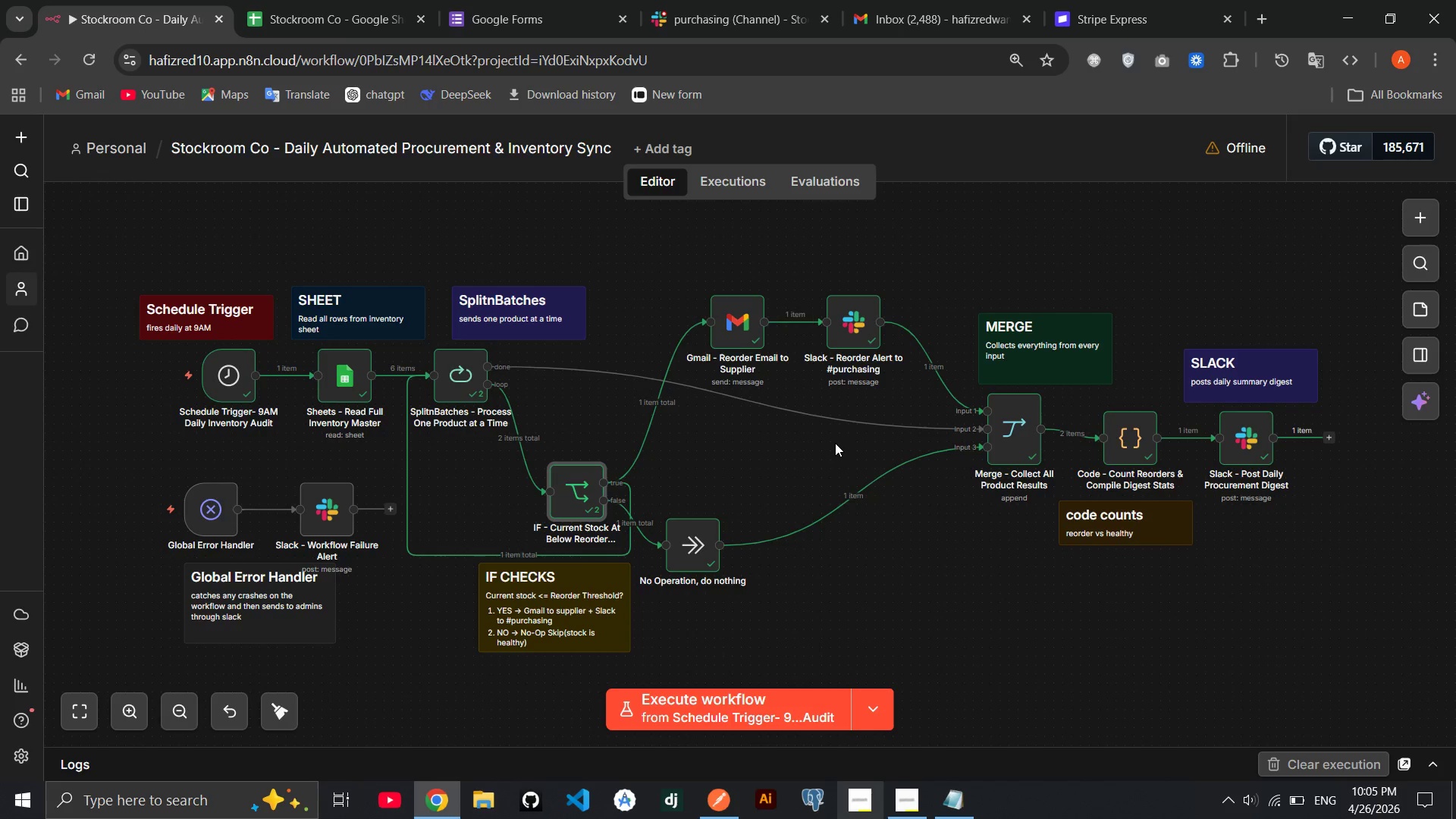 
mouse_move([755, 512])
 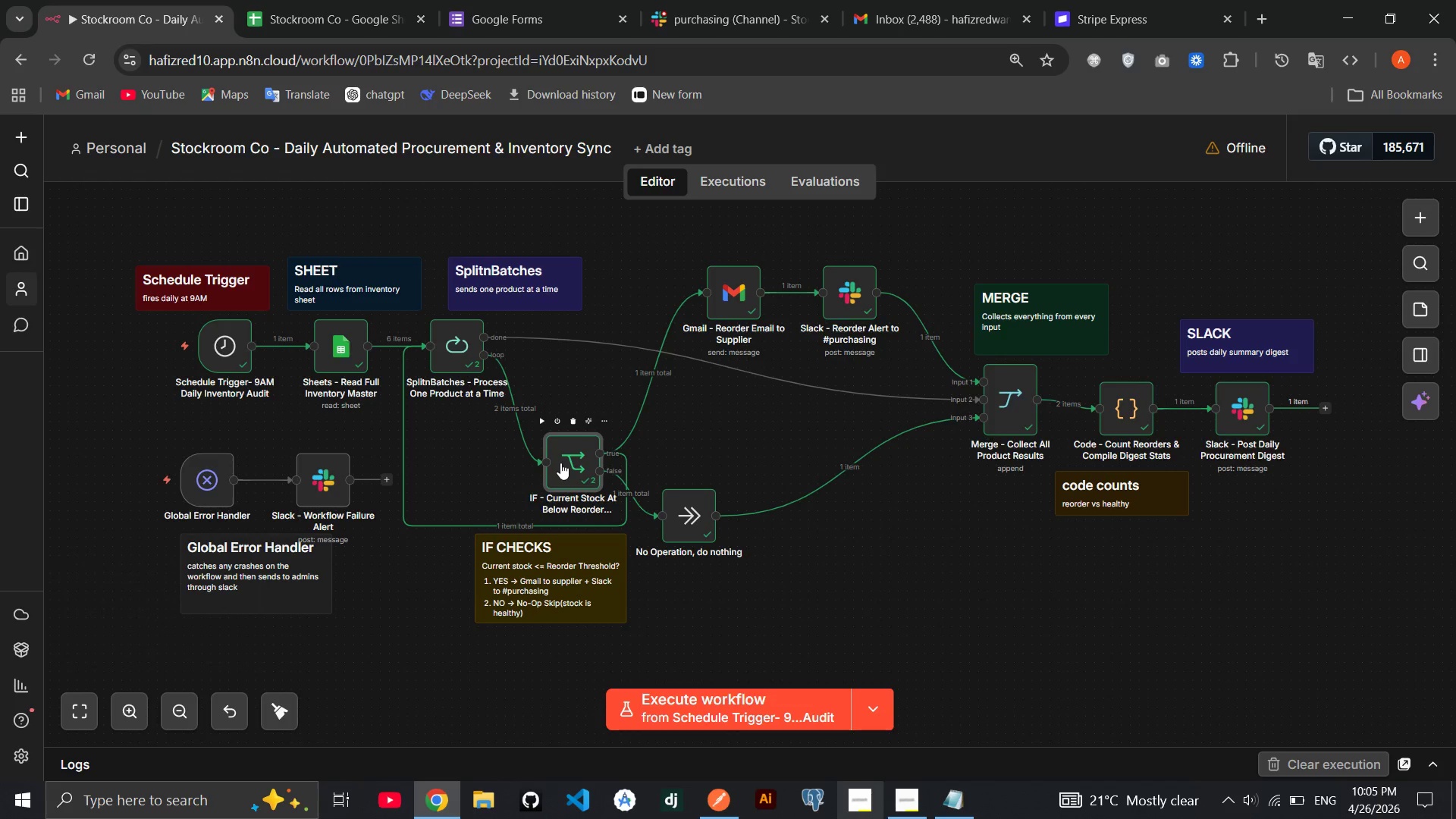 
double_click([560, 463])
 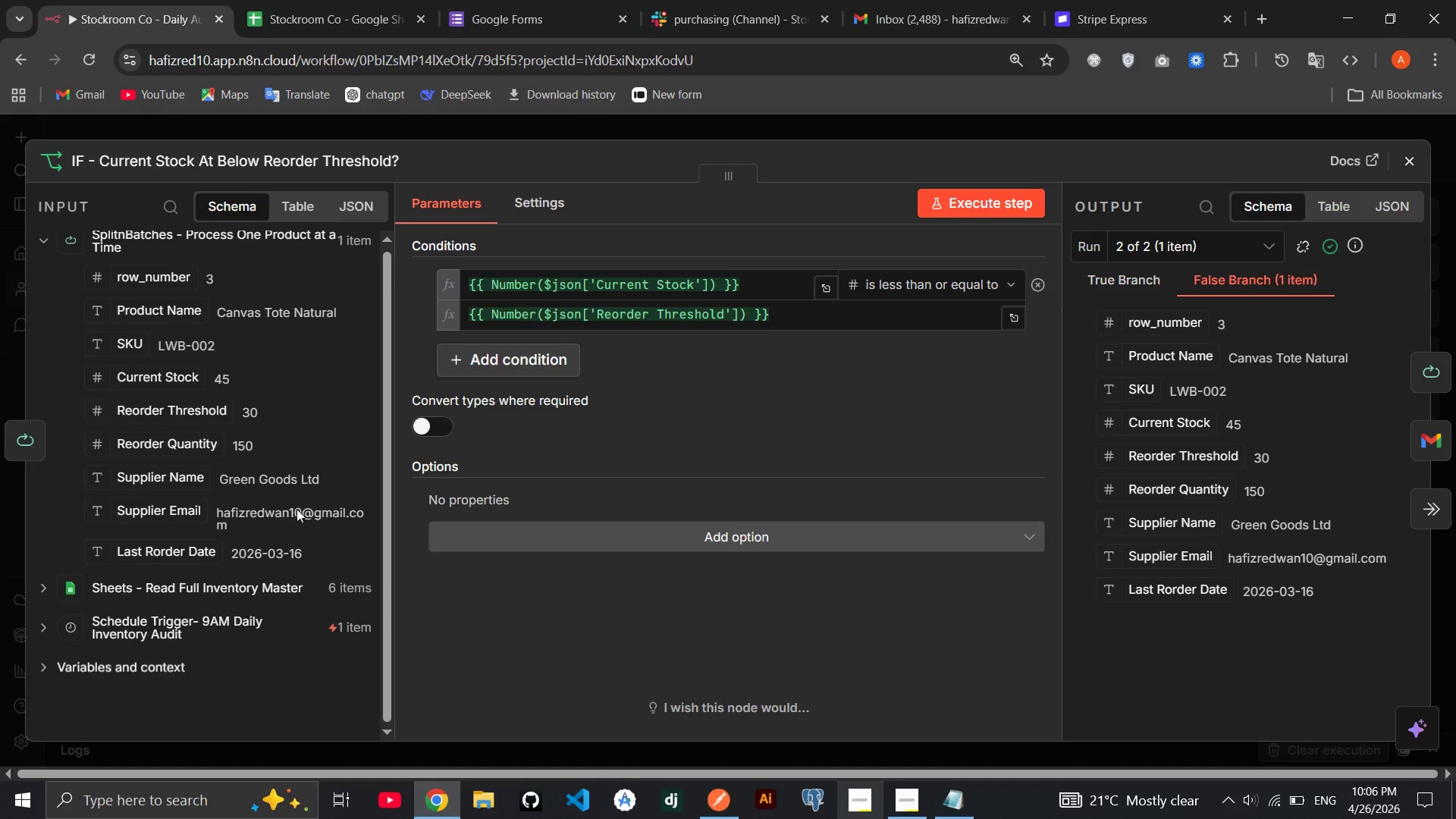 
wait(10.8)
 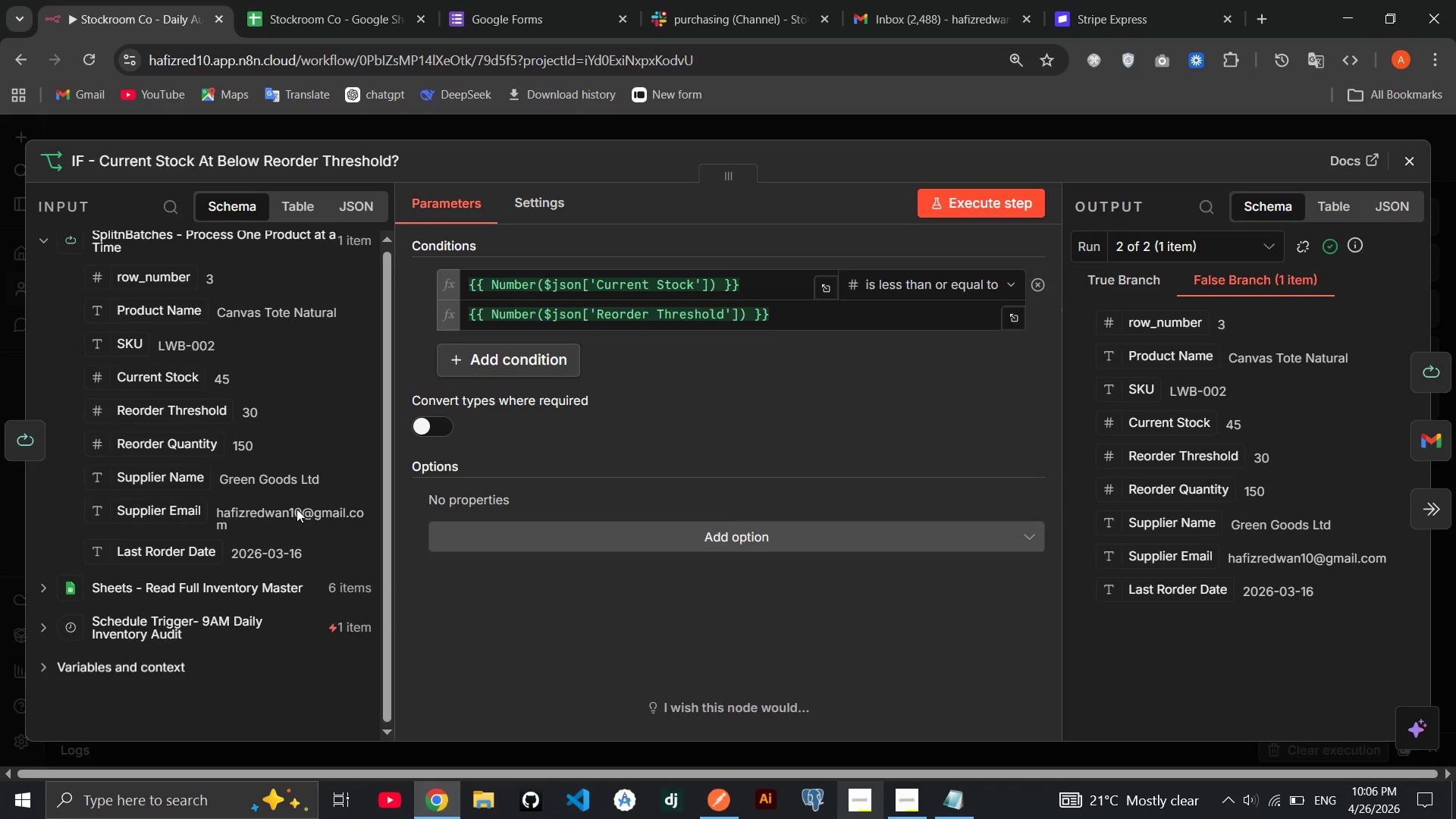 
left_click([1403, 174])
 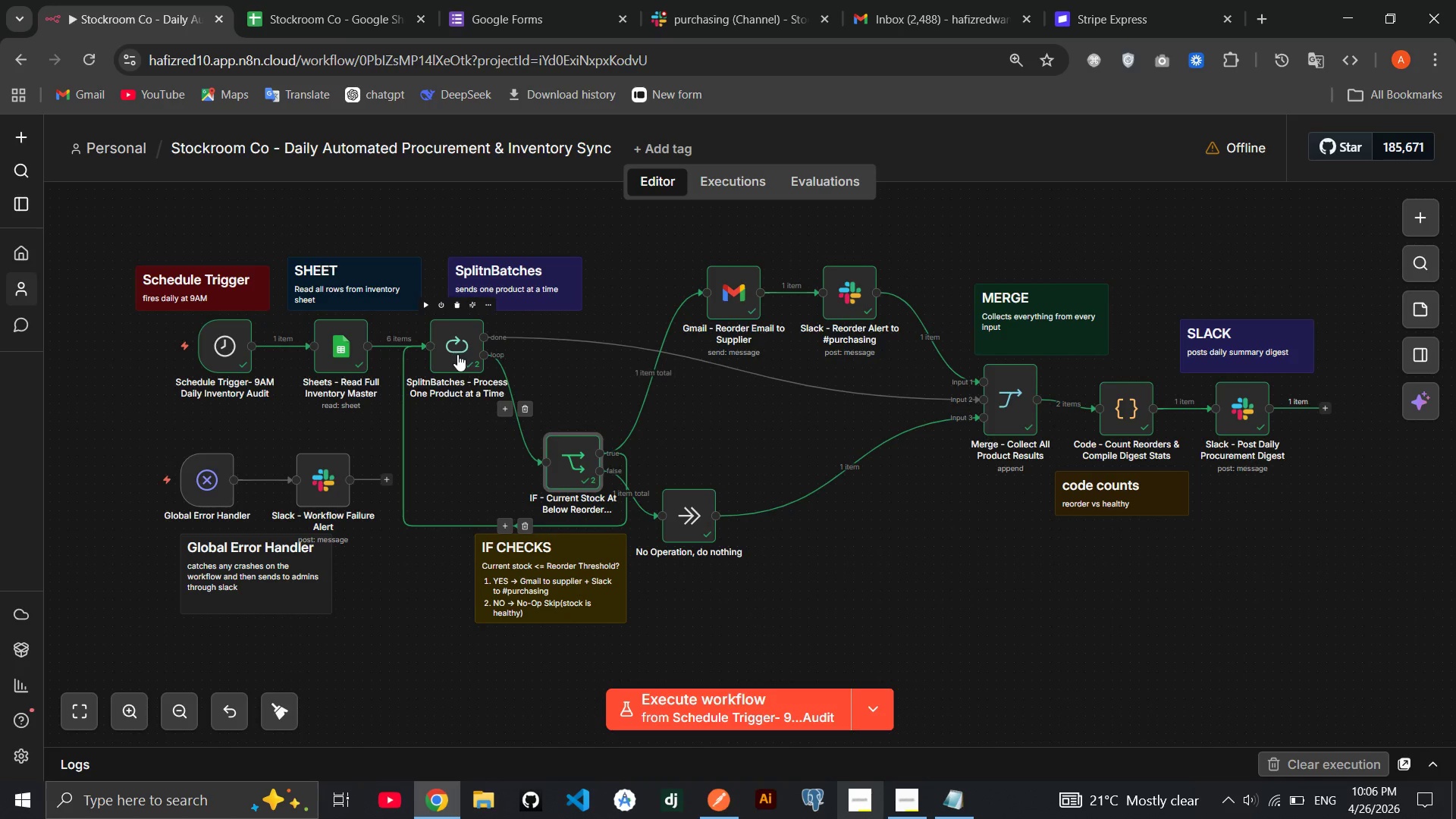 
double_click([458, 354])
 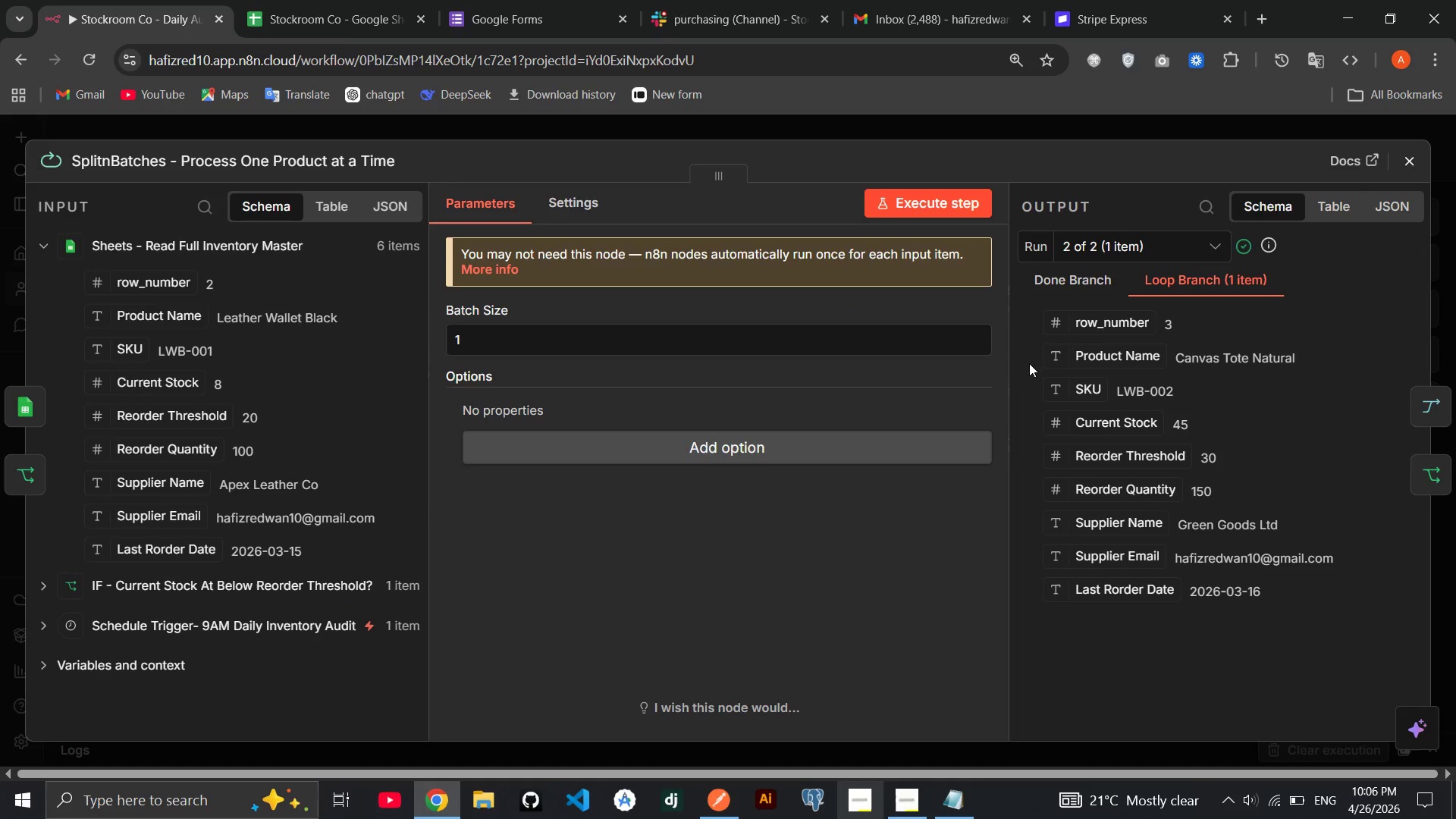 
left_click([1149, 239])
 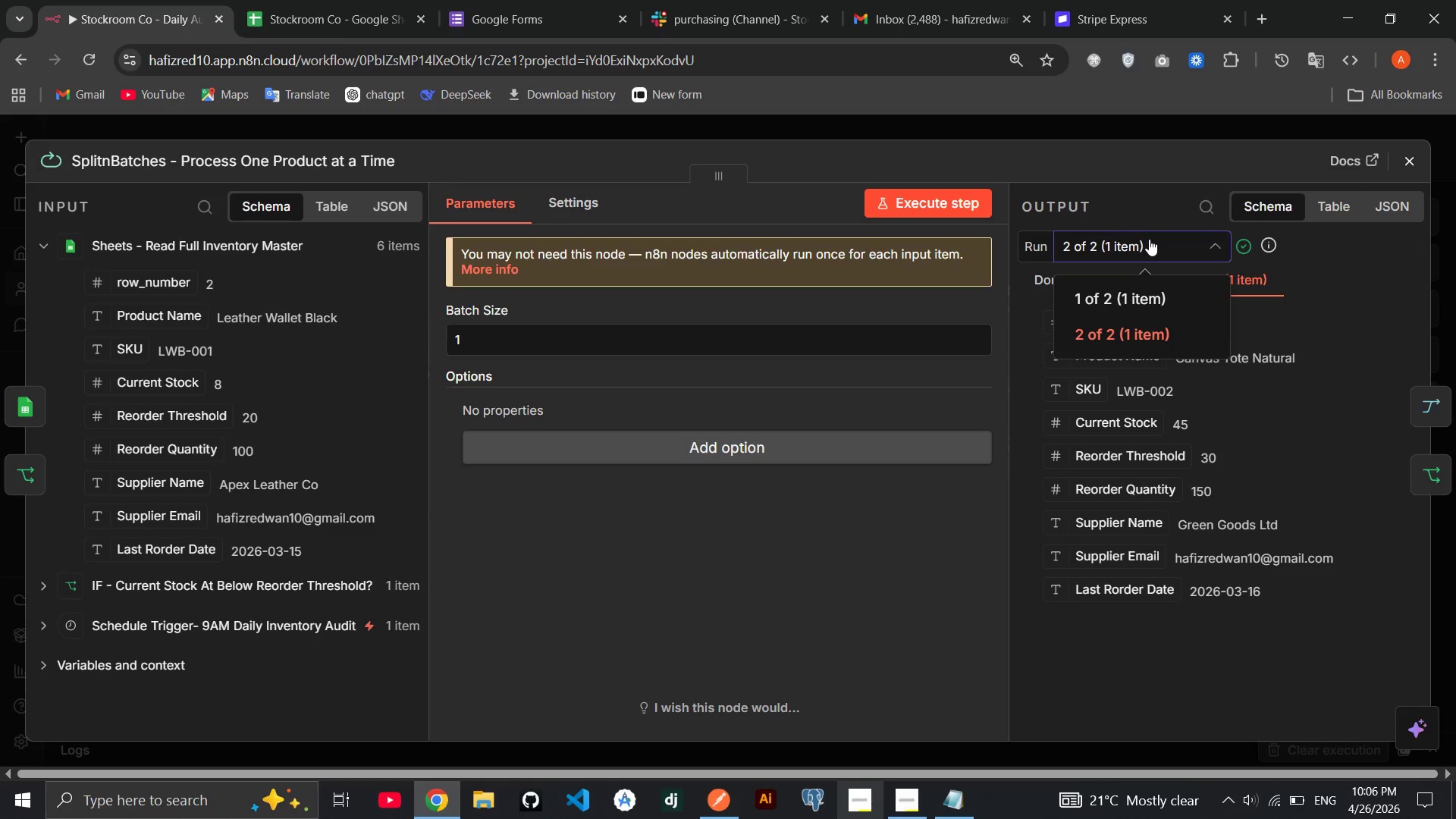 
left_click([1149, 239])
 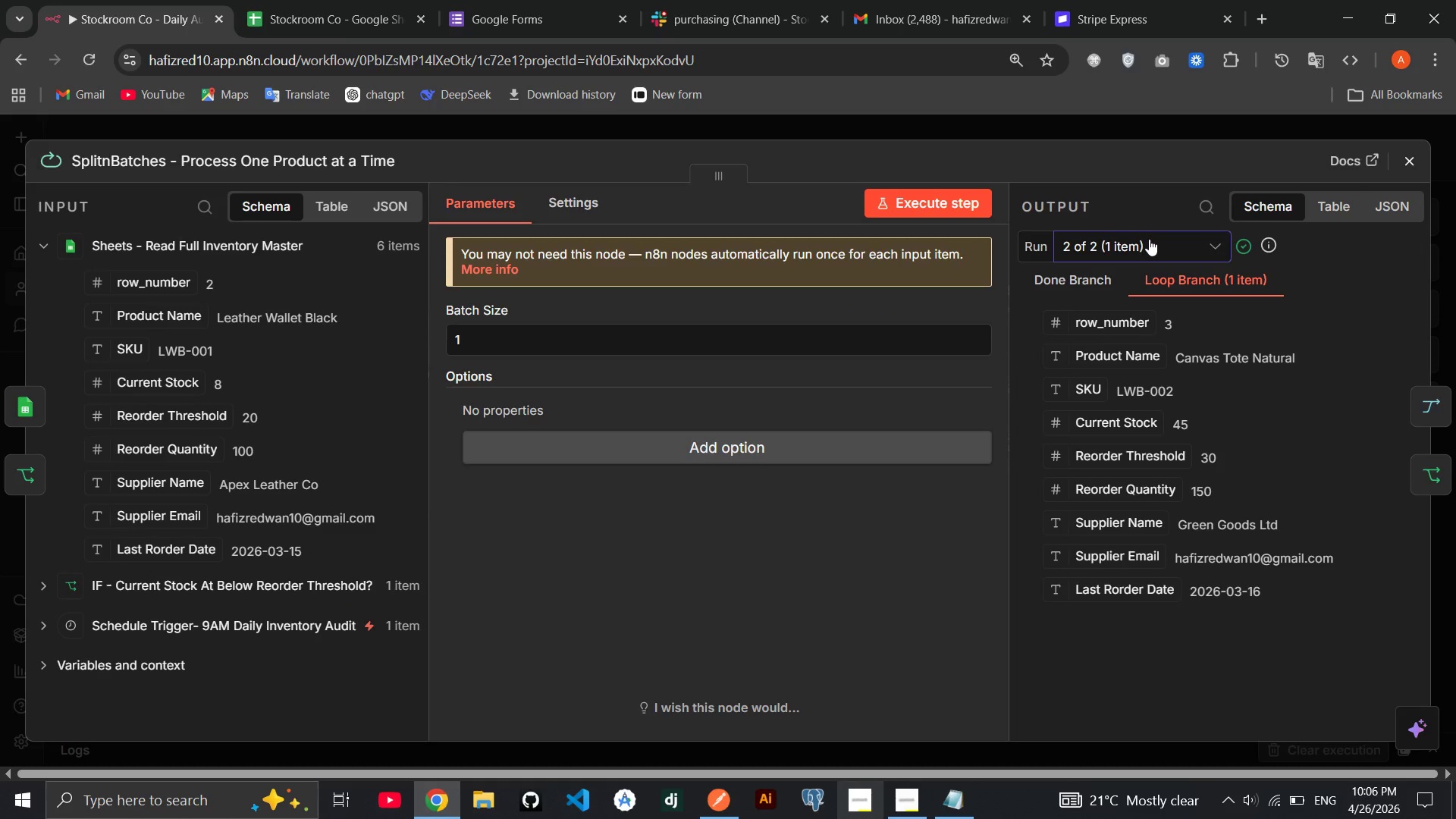 
wait(16.55)
 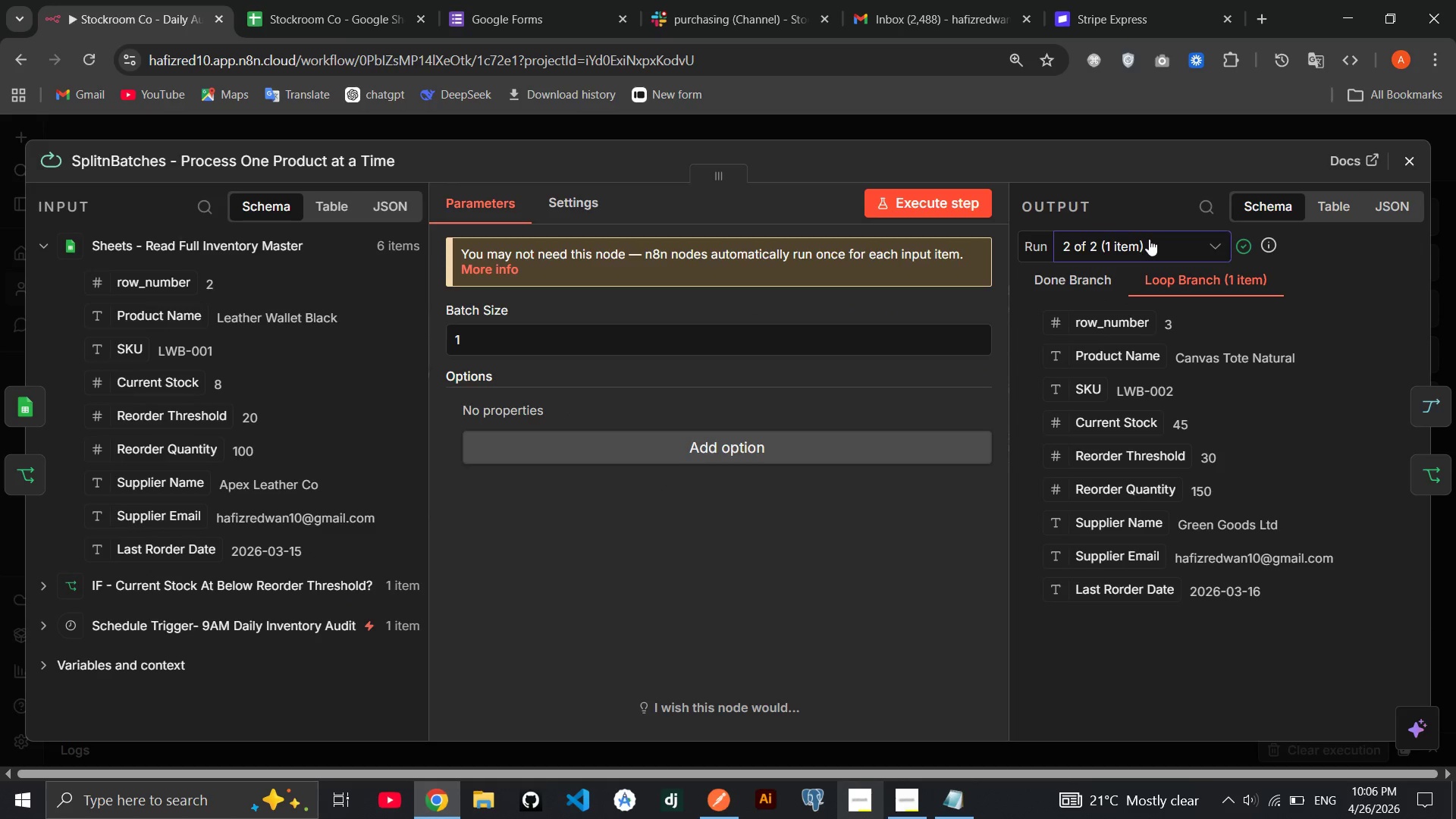 
left_click([1409, 170])
 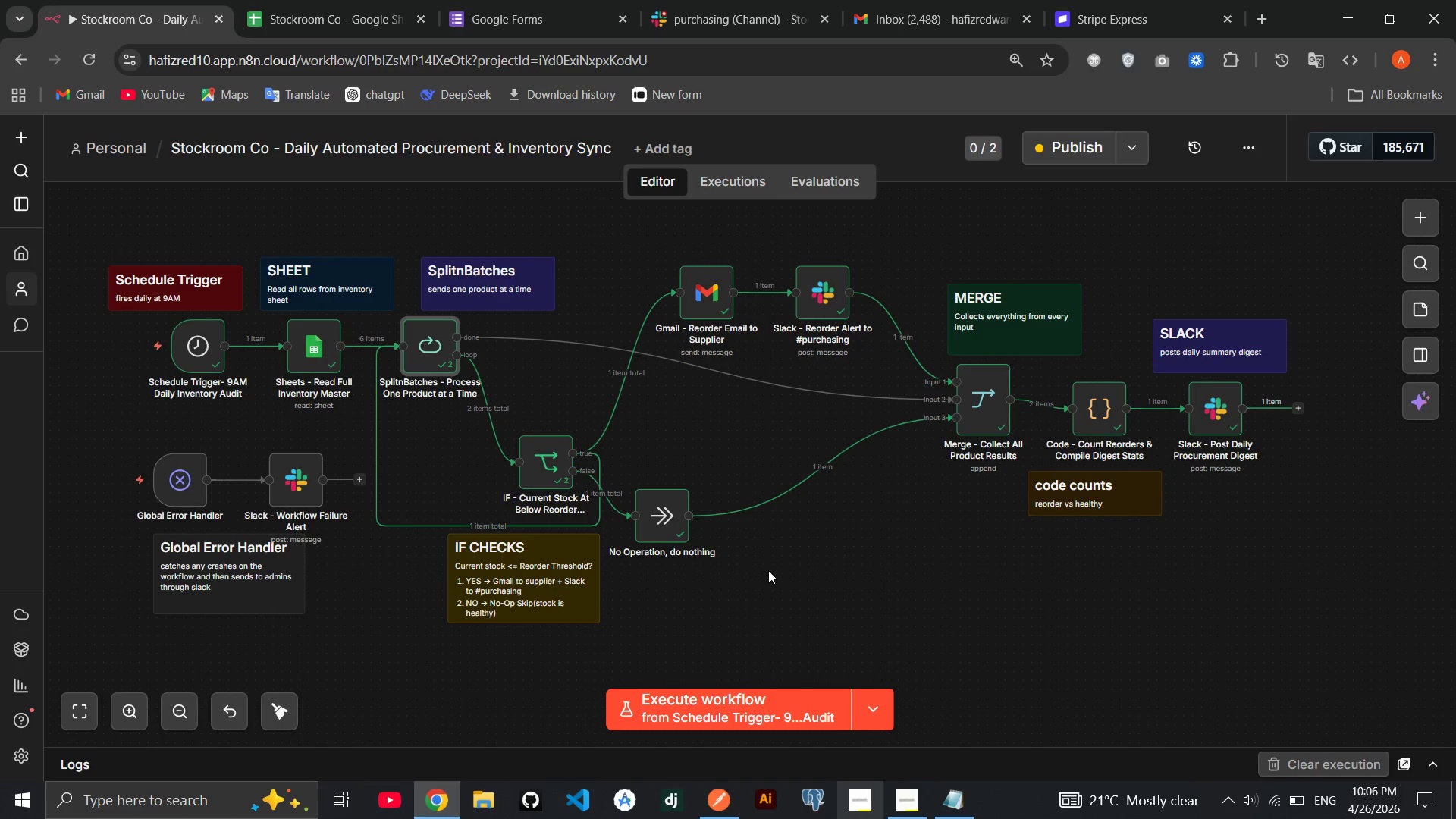 
wait(8.64)
 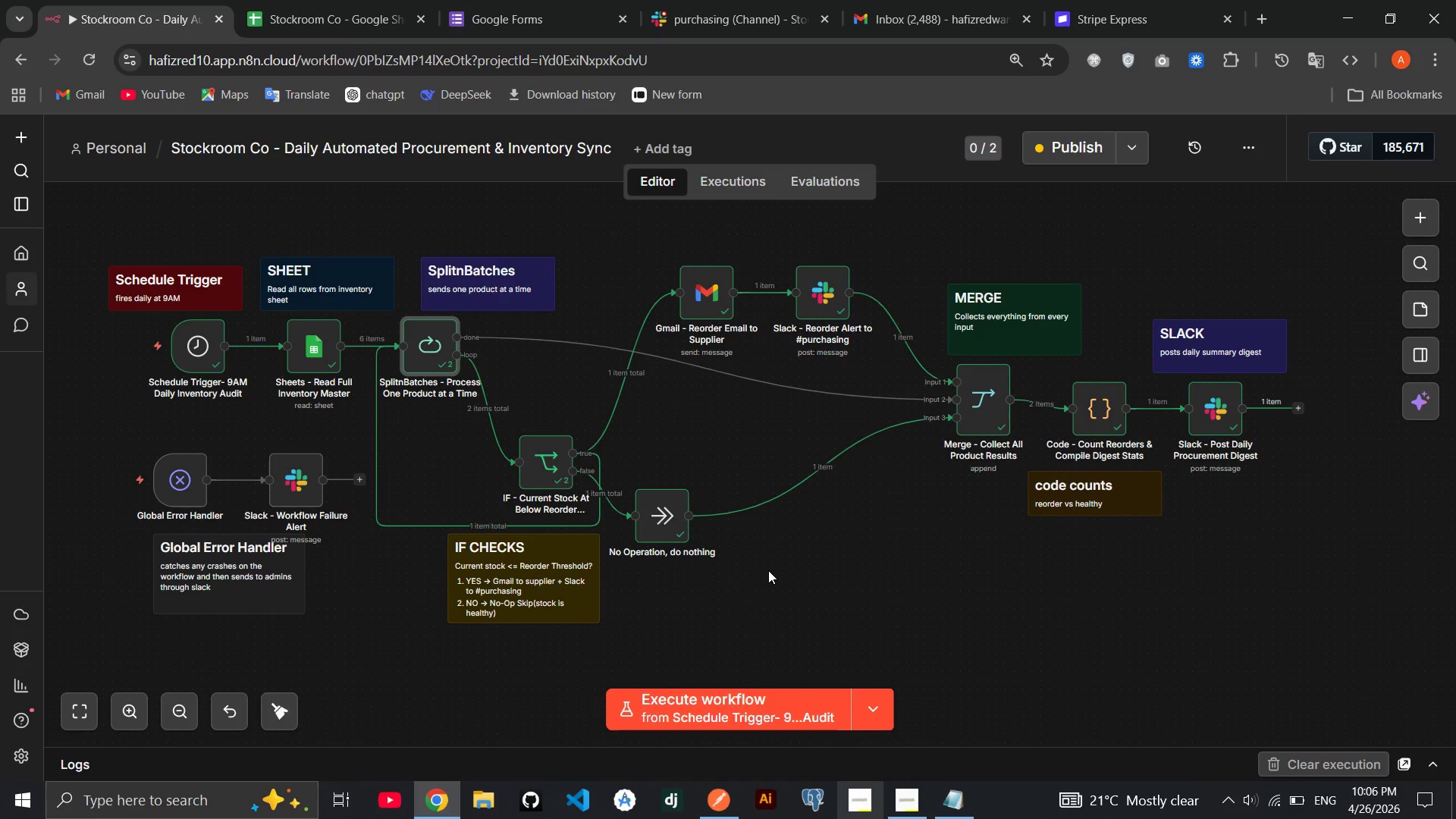 
mouse_move([575, 472])
 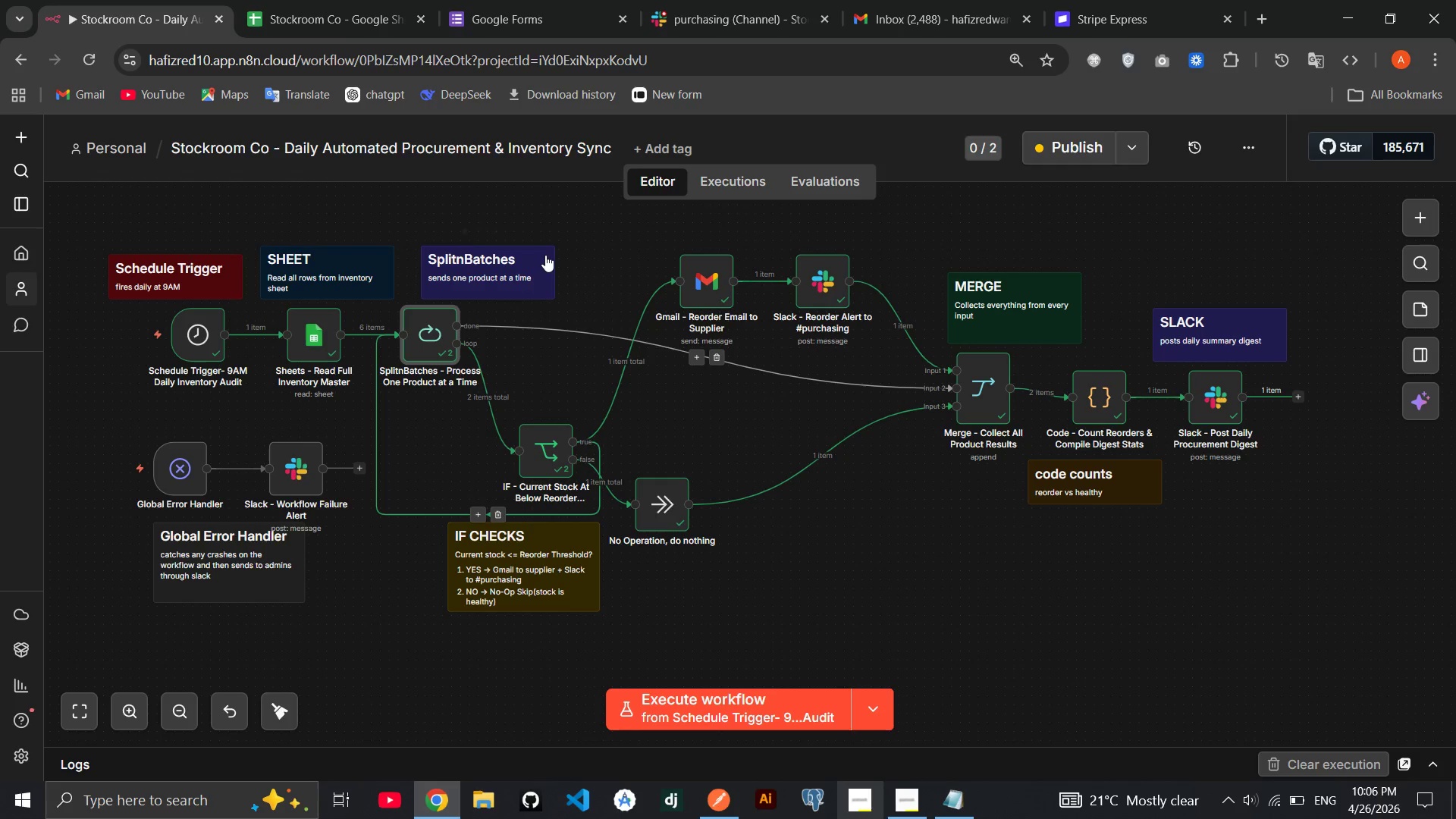 
left_click([346, 22])
 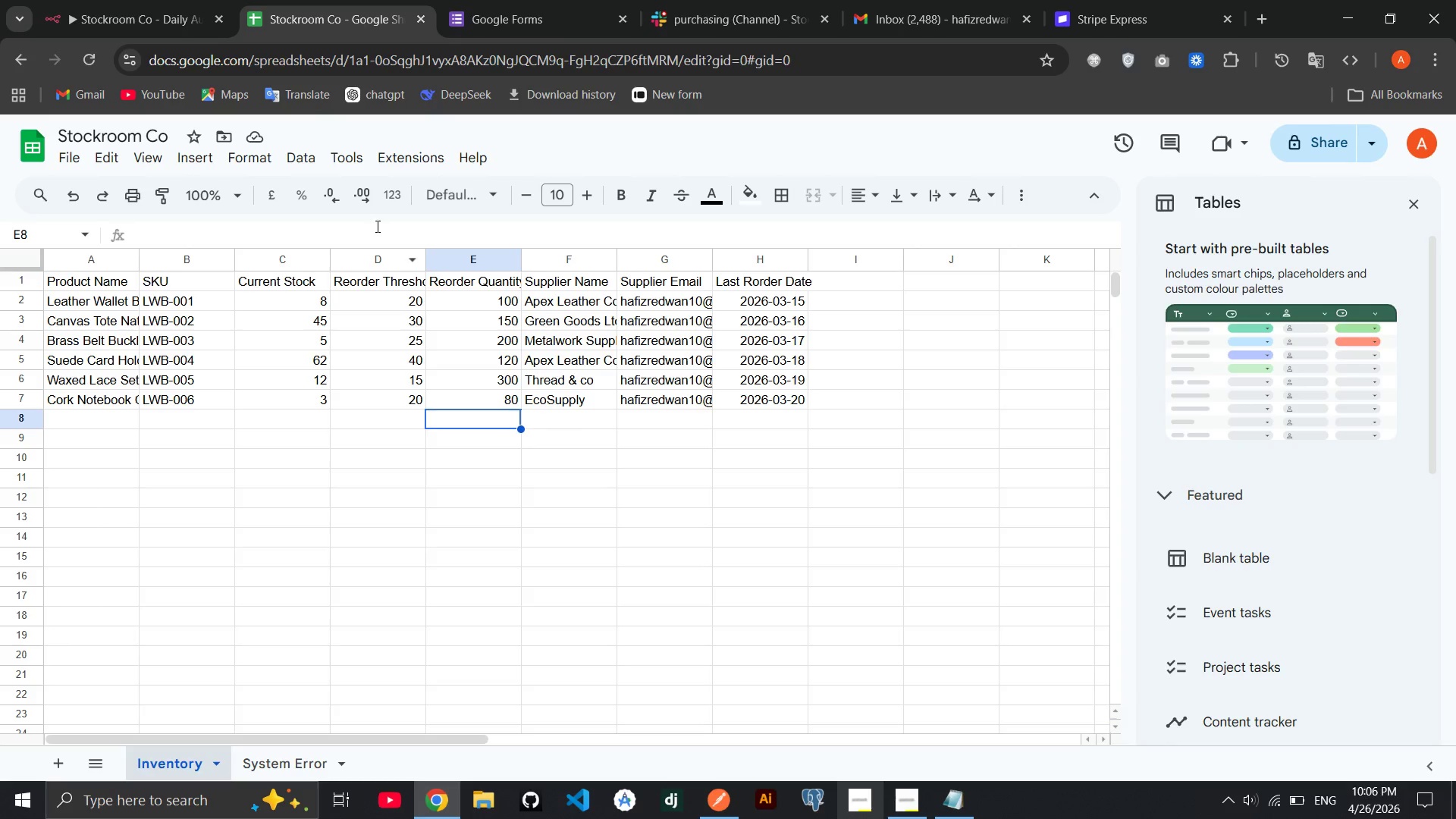 
wait(6.8)
 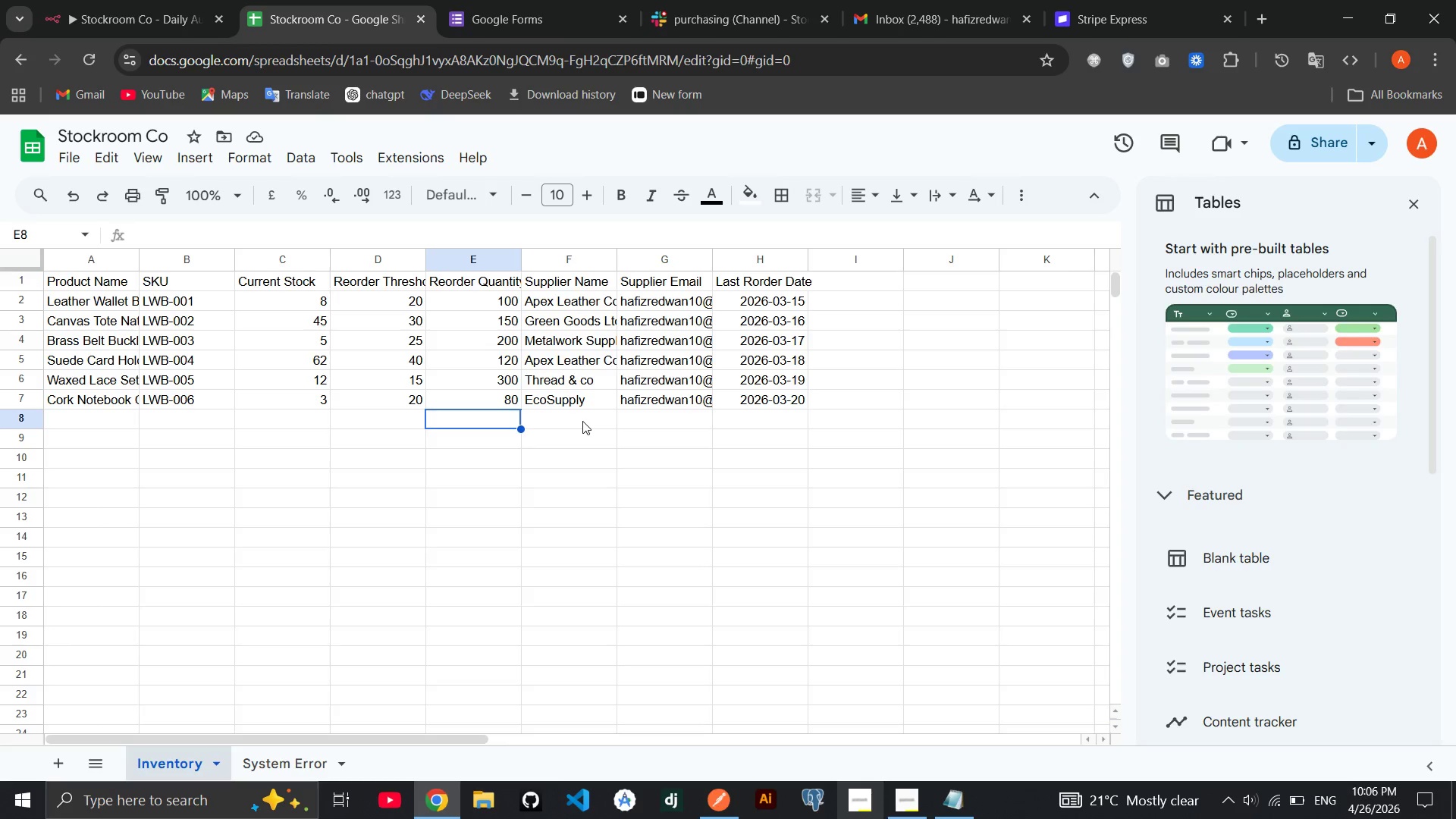 
left_click([163, 28])
 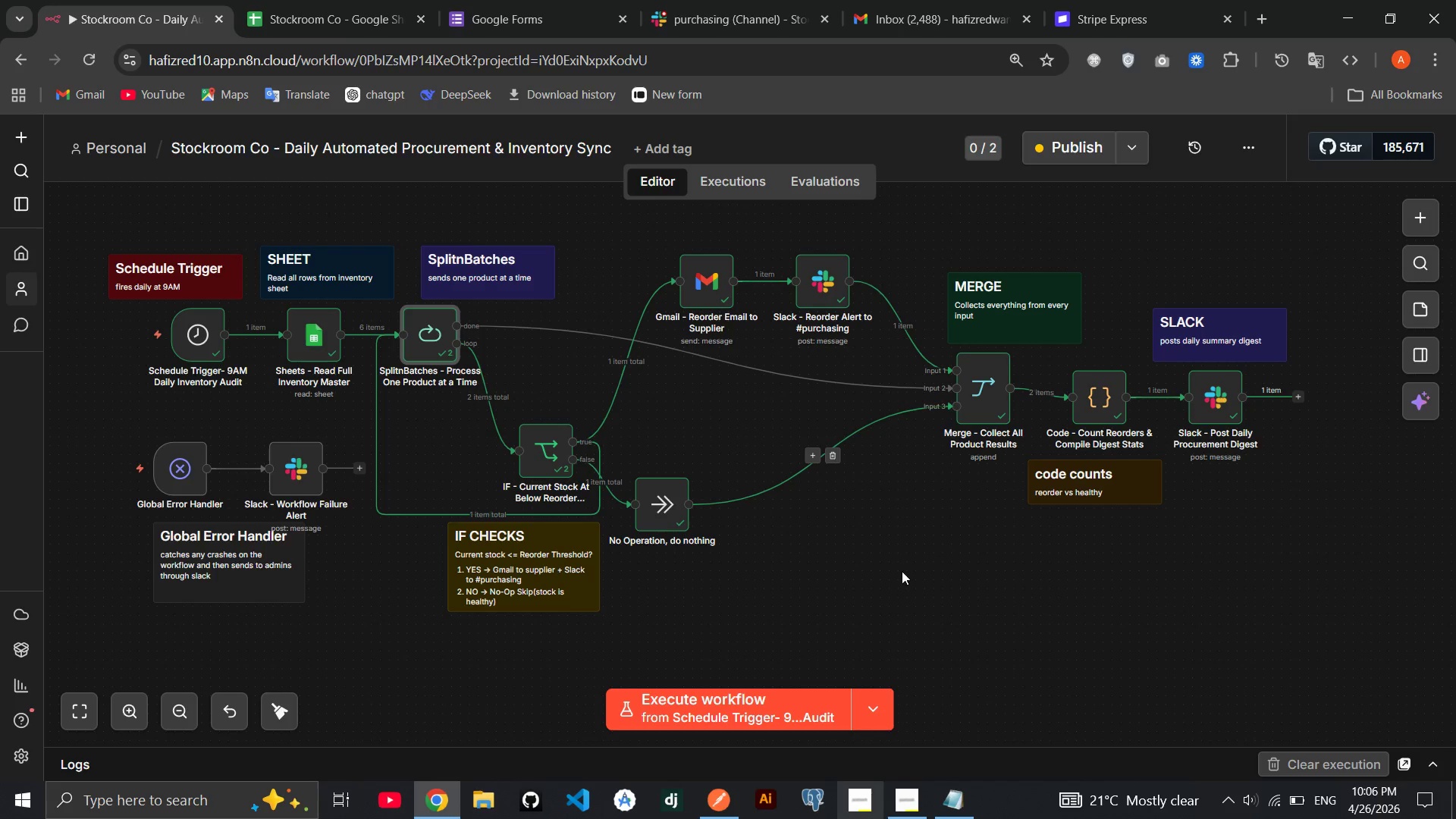 
left_click([908, 794])